 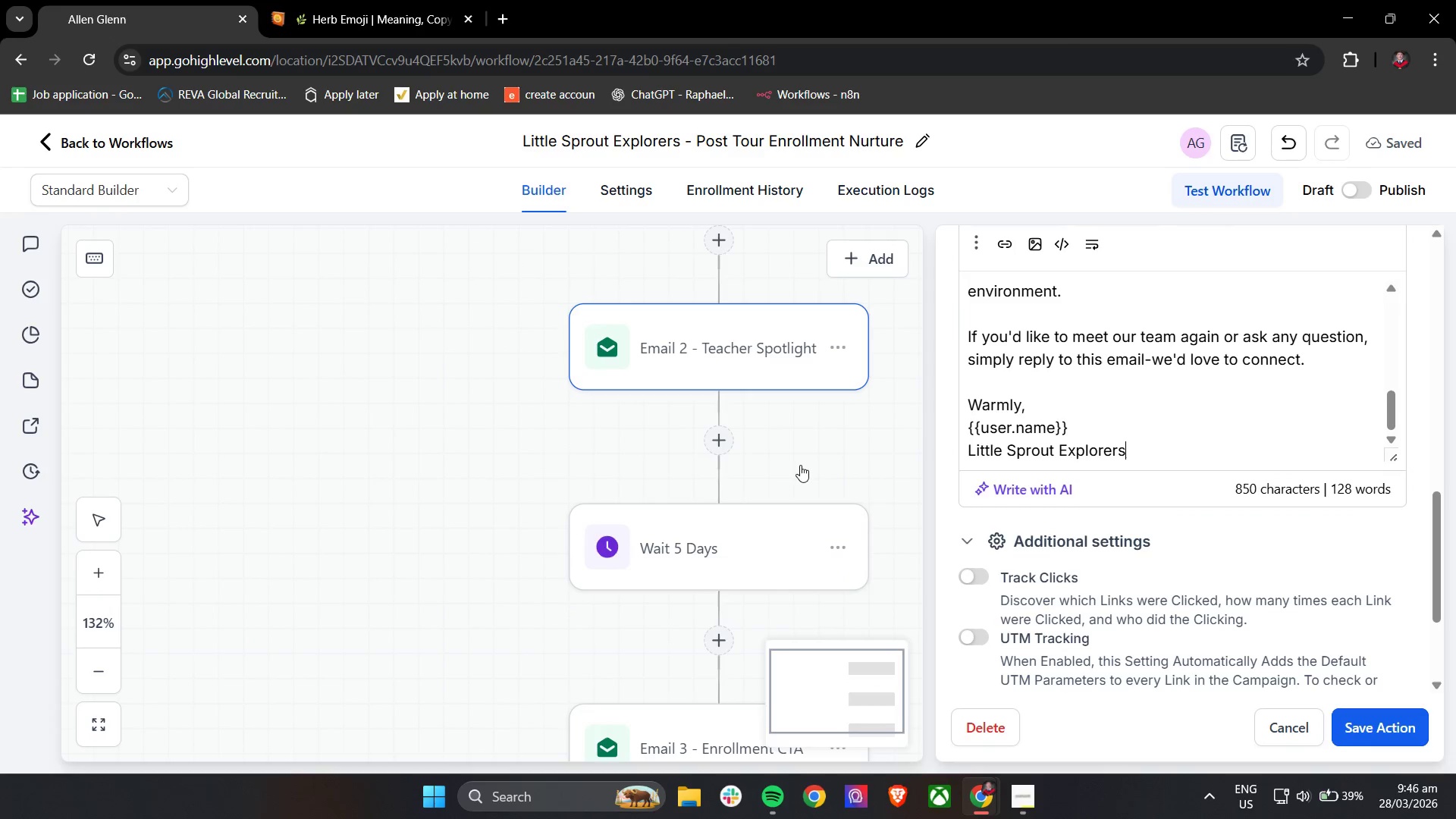 
scroll: coordinate [1268, 529], scroll_direction: down, amount: 3.0
 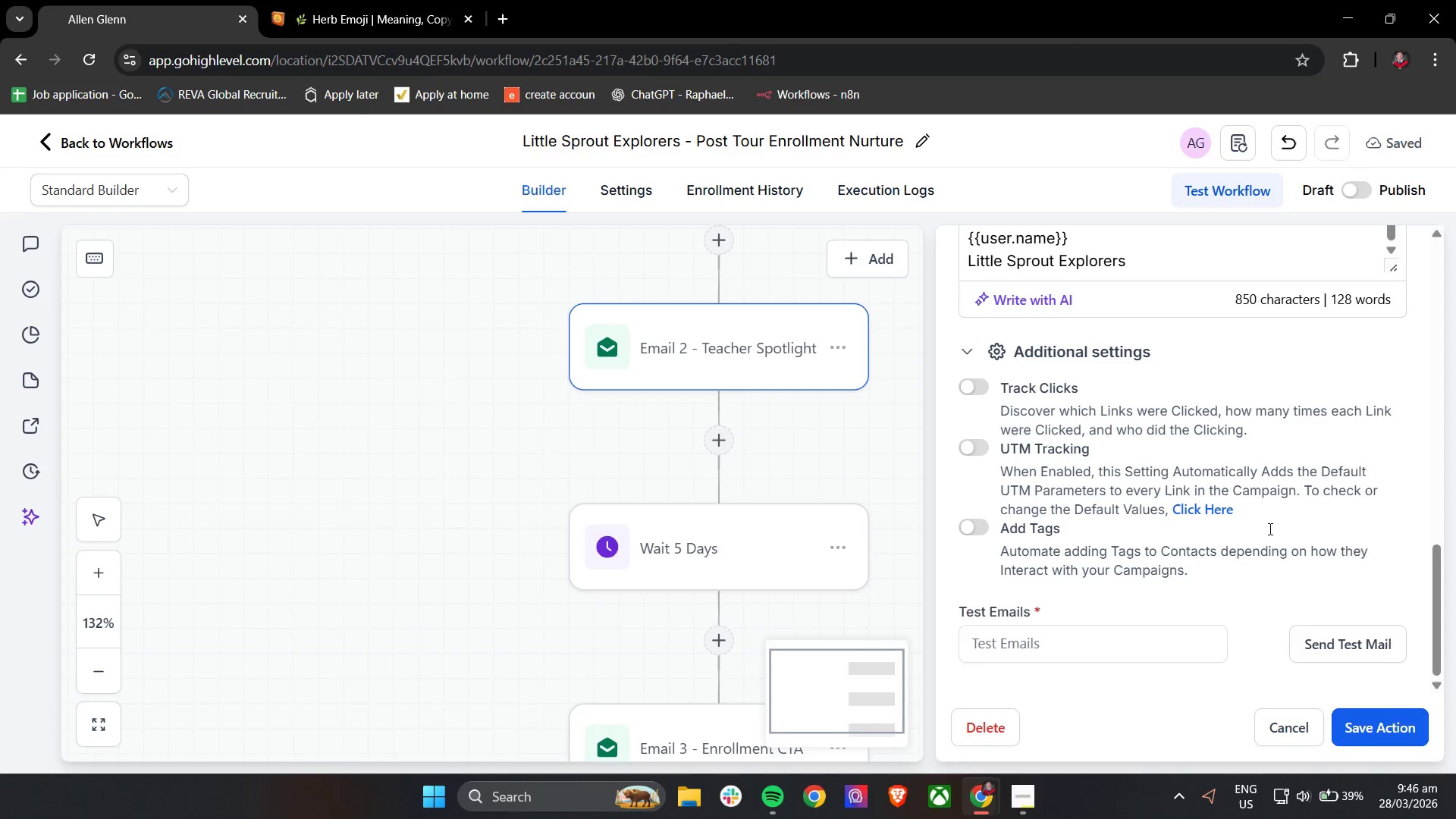 
scroll: coordinate [1269, 529], scroll_direction: up, amount: 1.0
 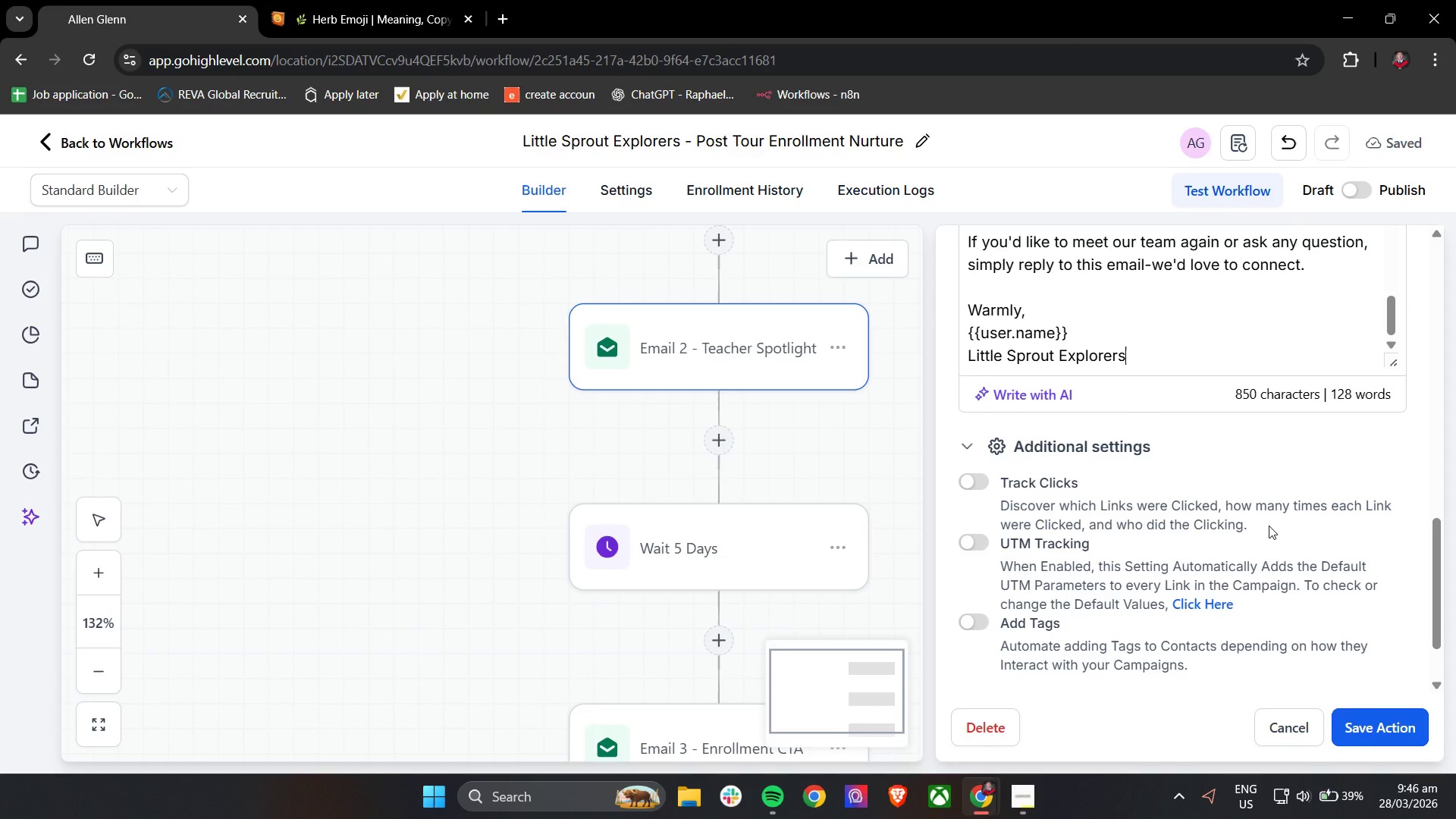 
scroll: coordinate [1269, 526], scroll_direction: down, amount: 3.0
 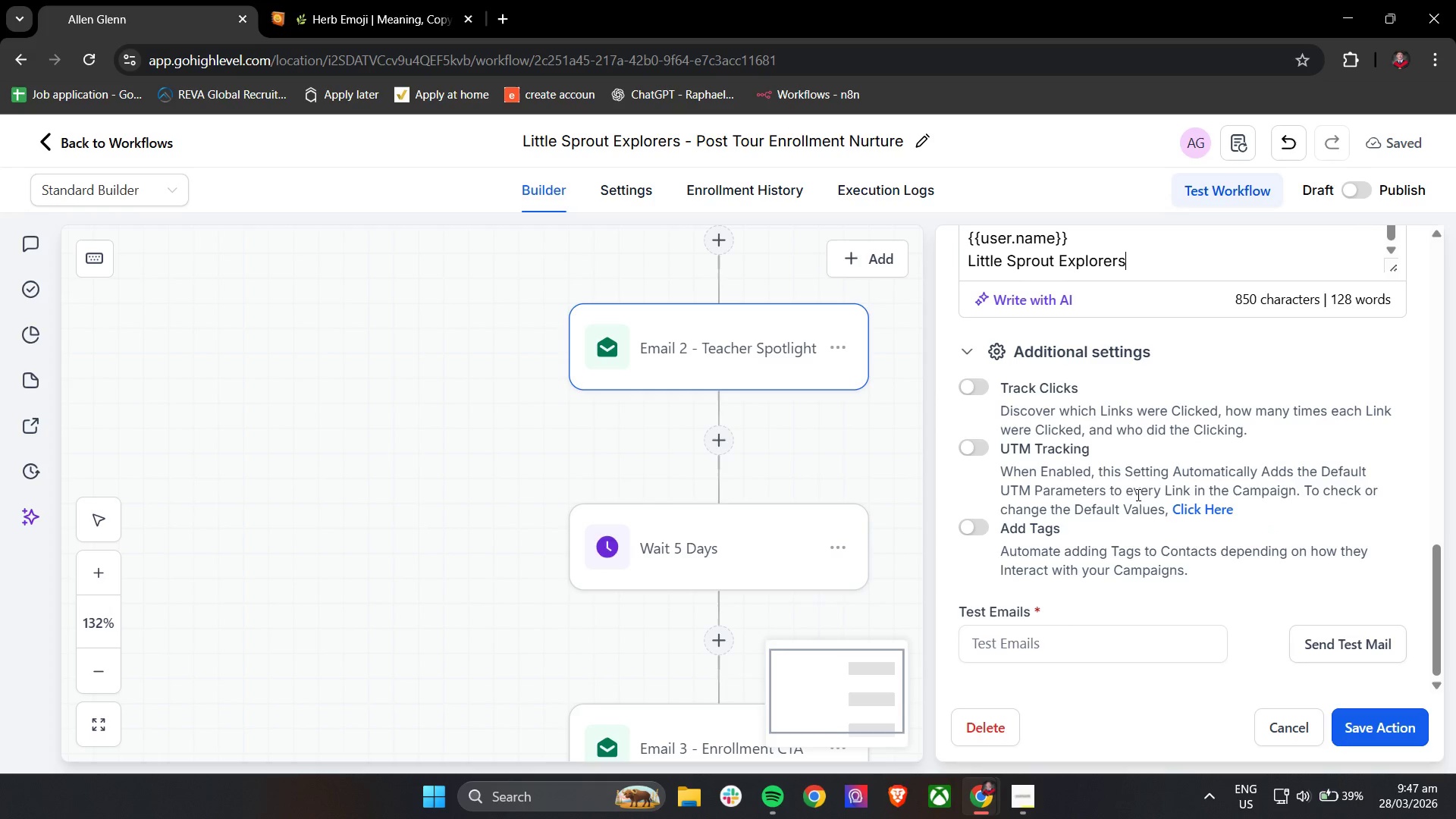 
scroll: coordinate [1238, 477], scroll_direction: up, amount: 15.0
 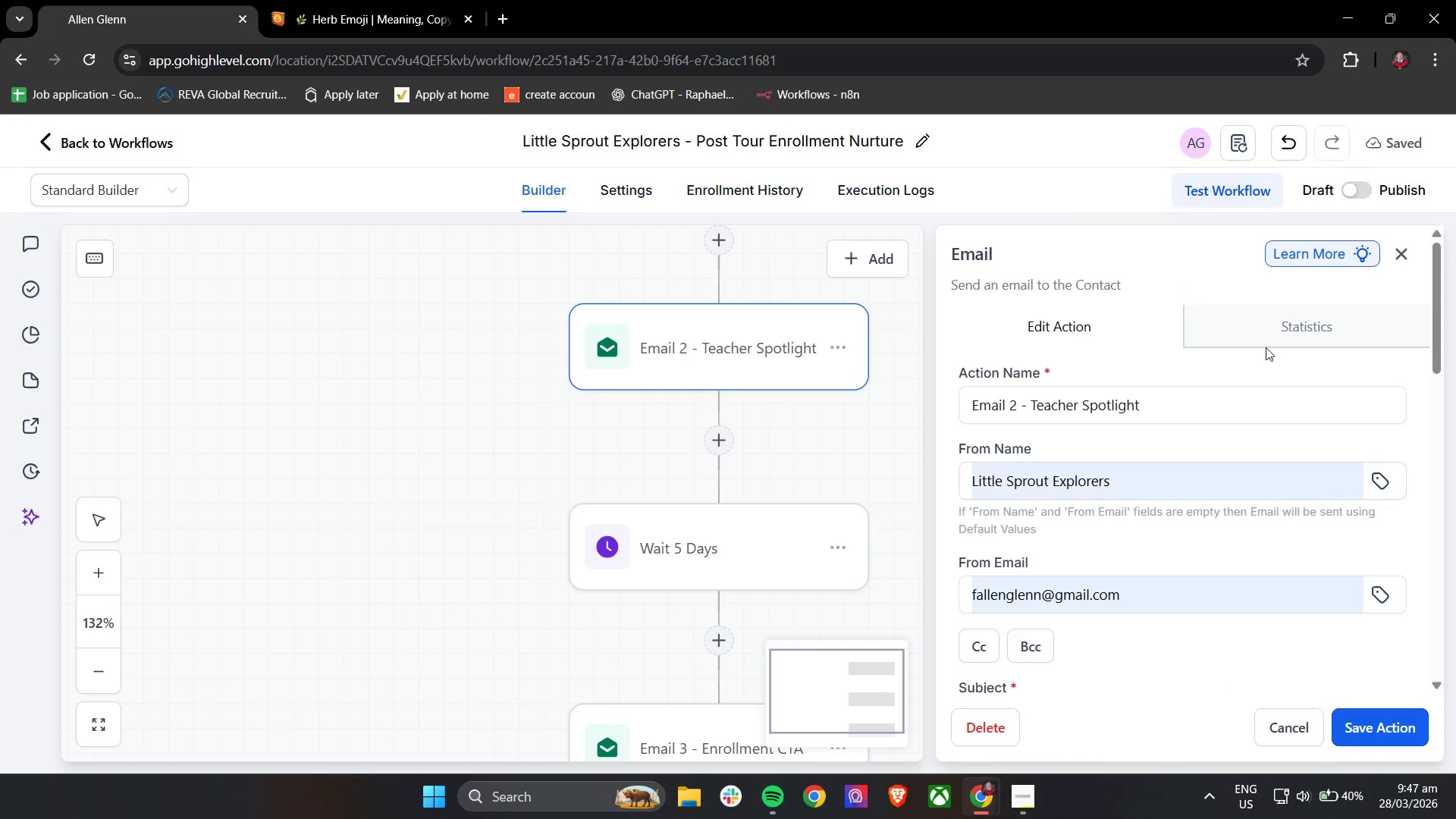 
left_click([1291, 325])
 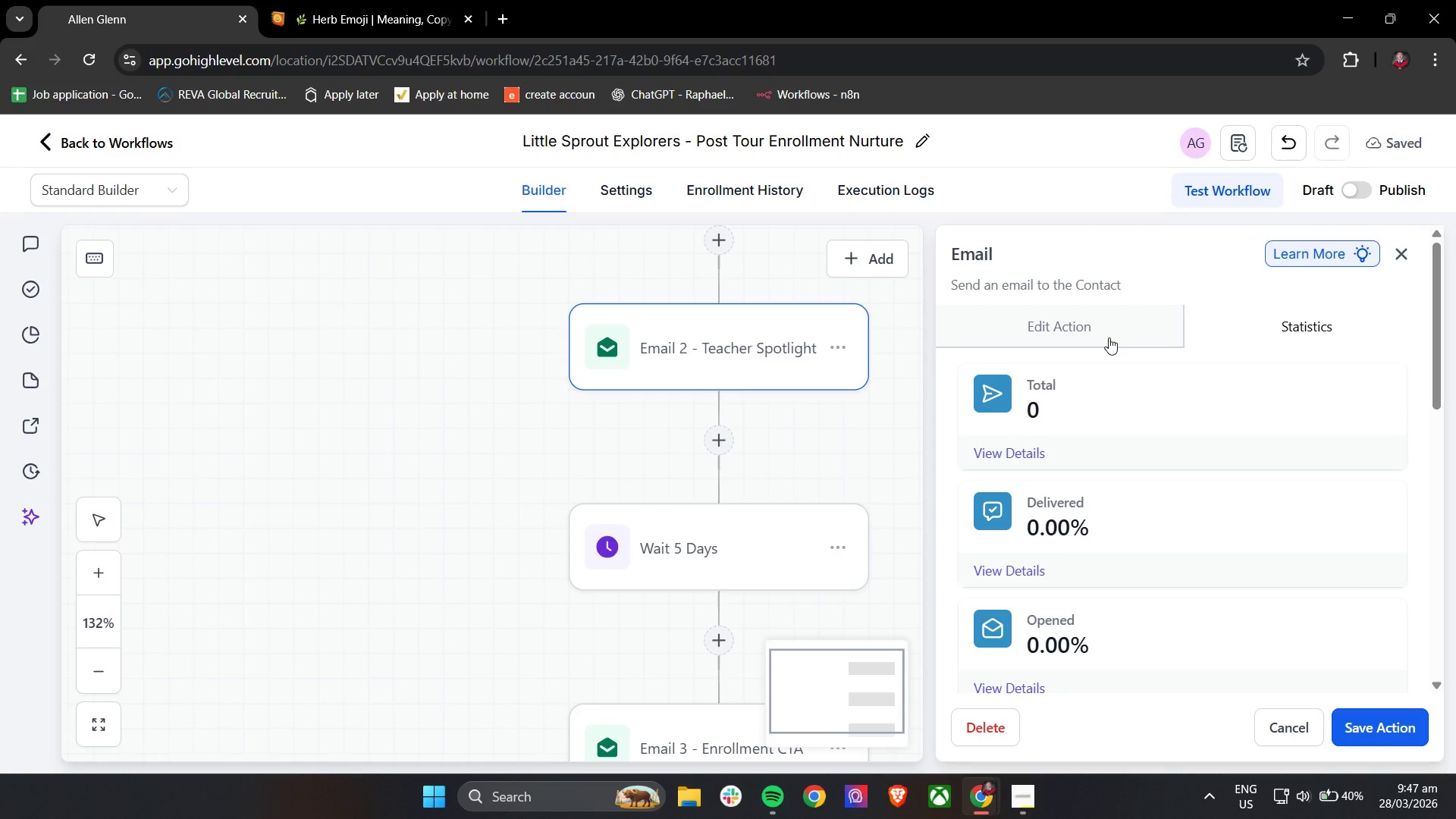 
scroll: coordinate [1227, 529], scroll_direction: down, amount: 10.0
 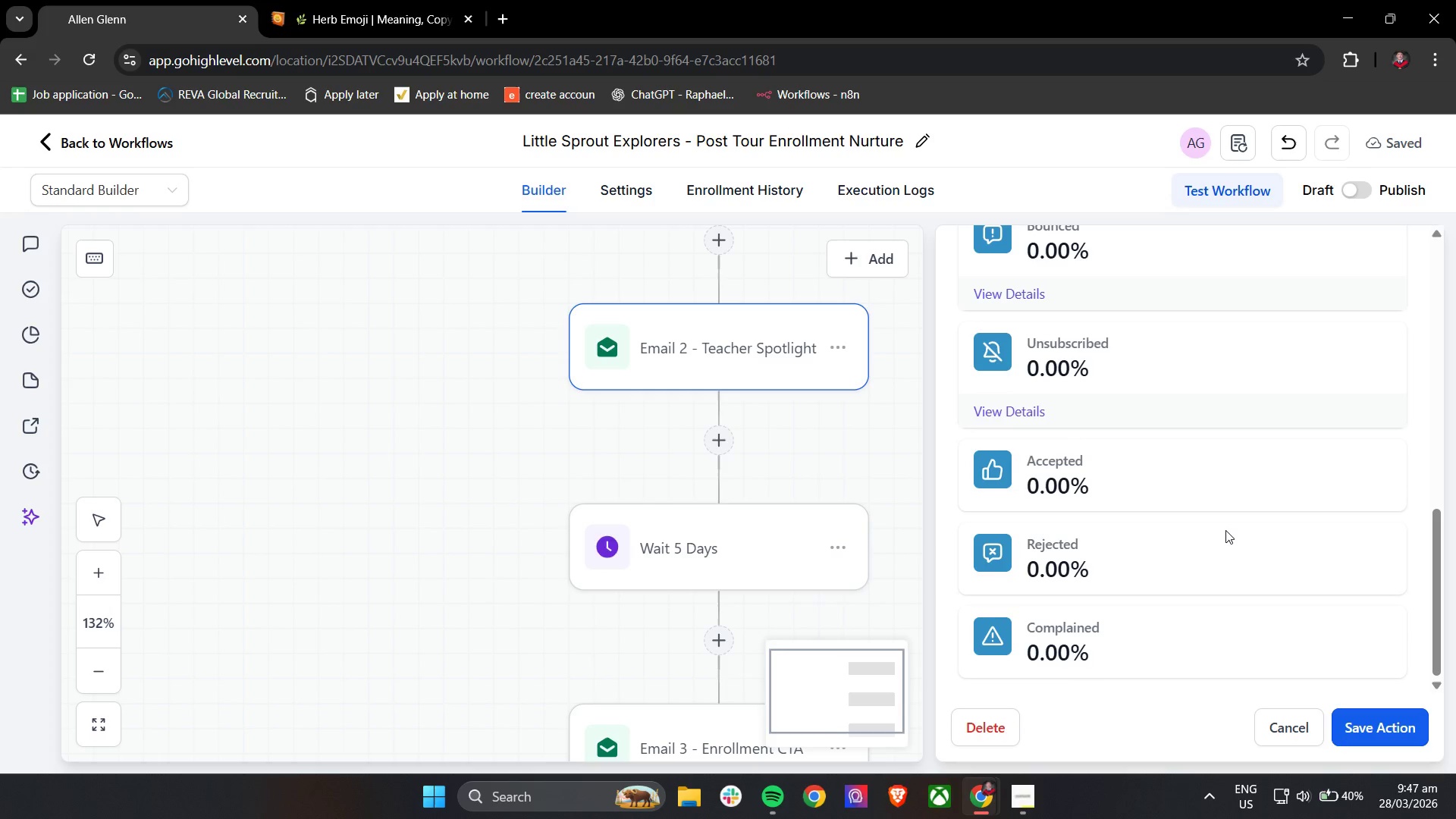 
left_click([1062, 319])
 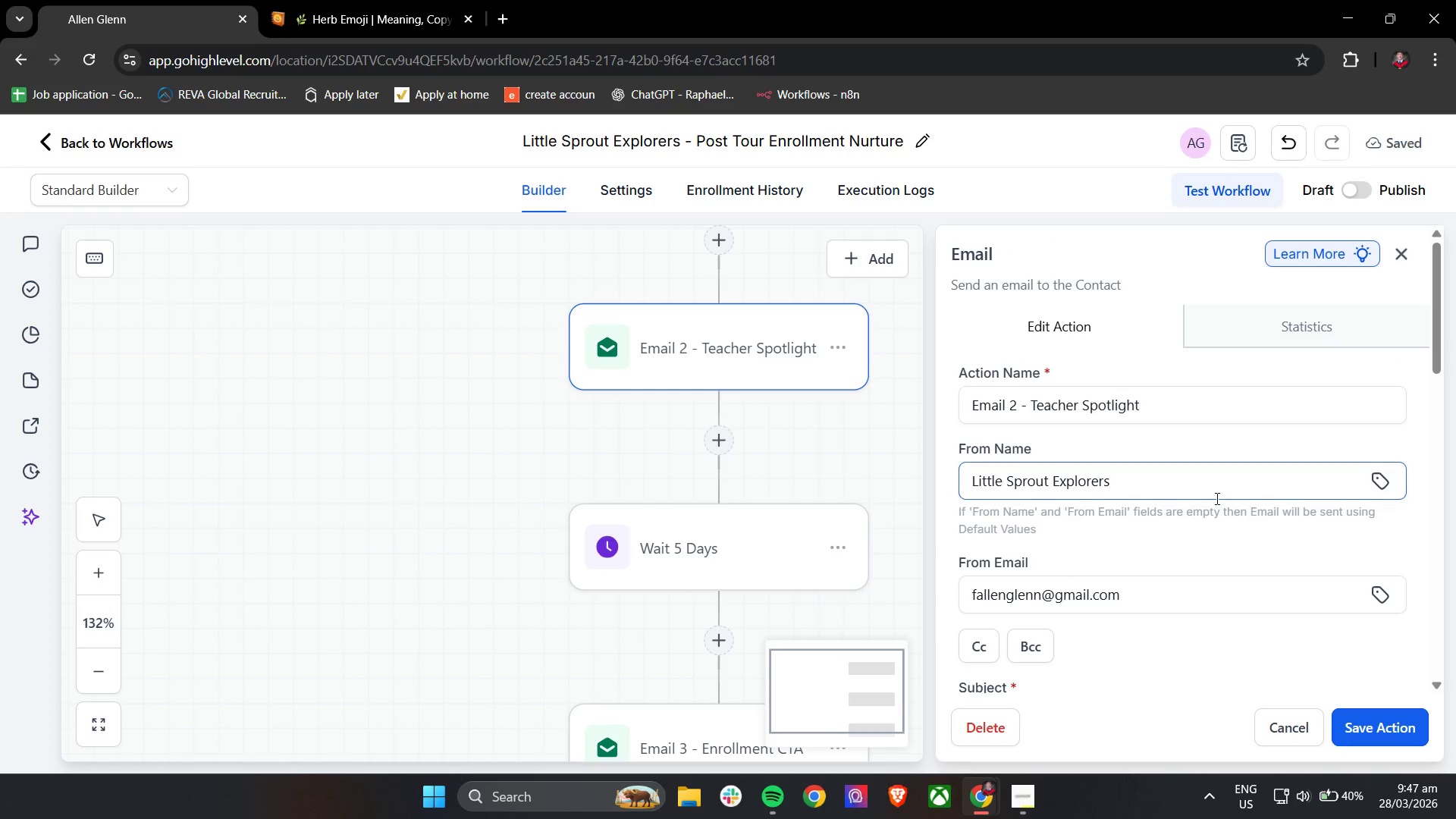 
scroll: coordinate [1097, 468], scroll_direction: up, amount: 11.0
 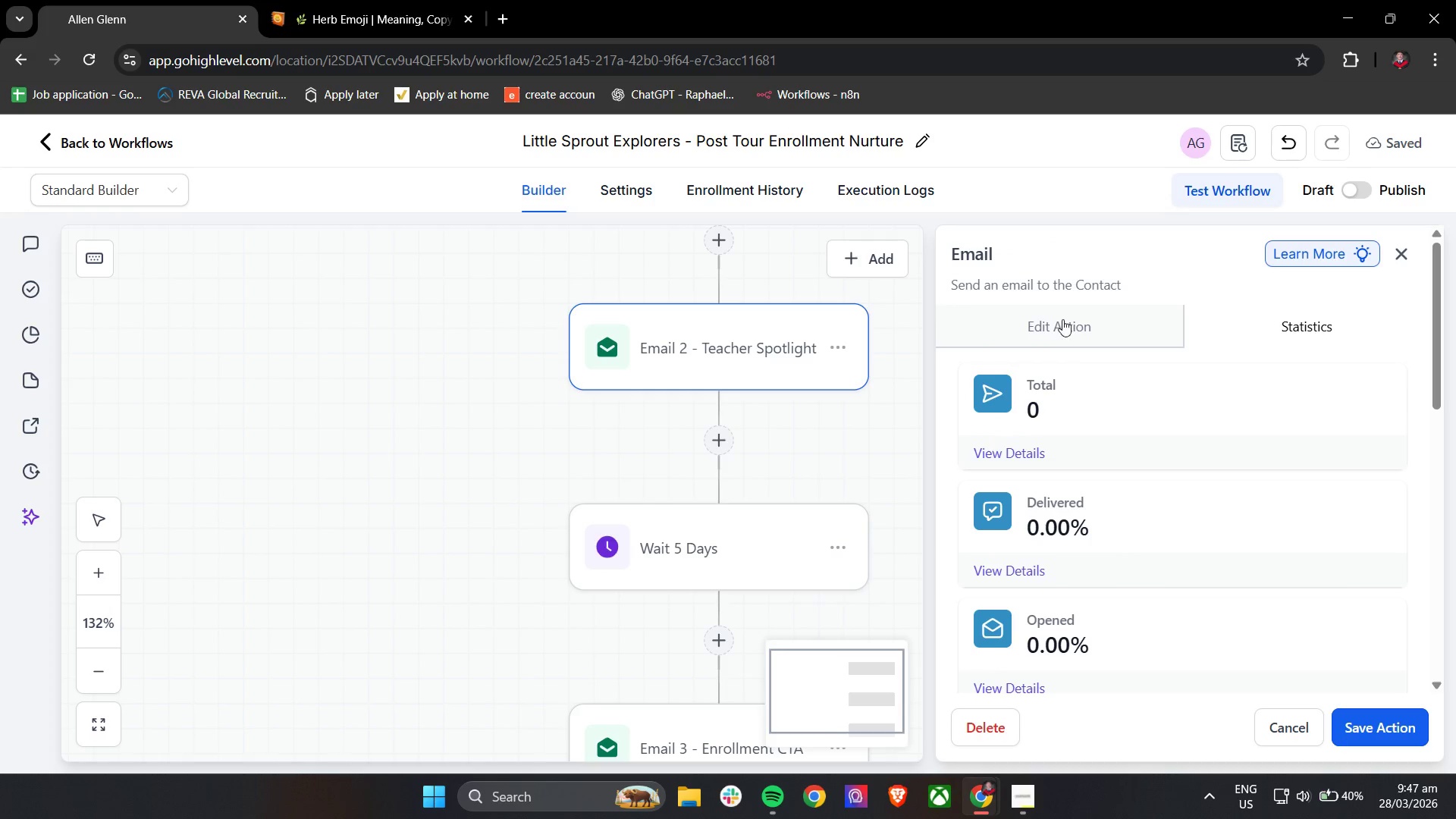 
scroll: coordinate [1210, 518], scroll_direction: down, amount: 9.0
 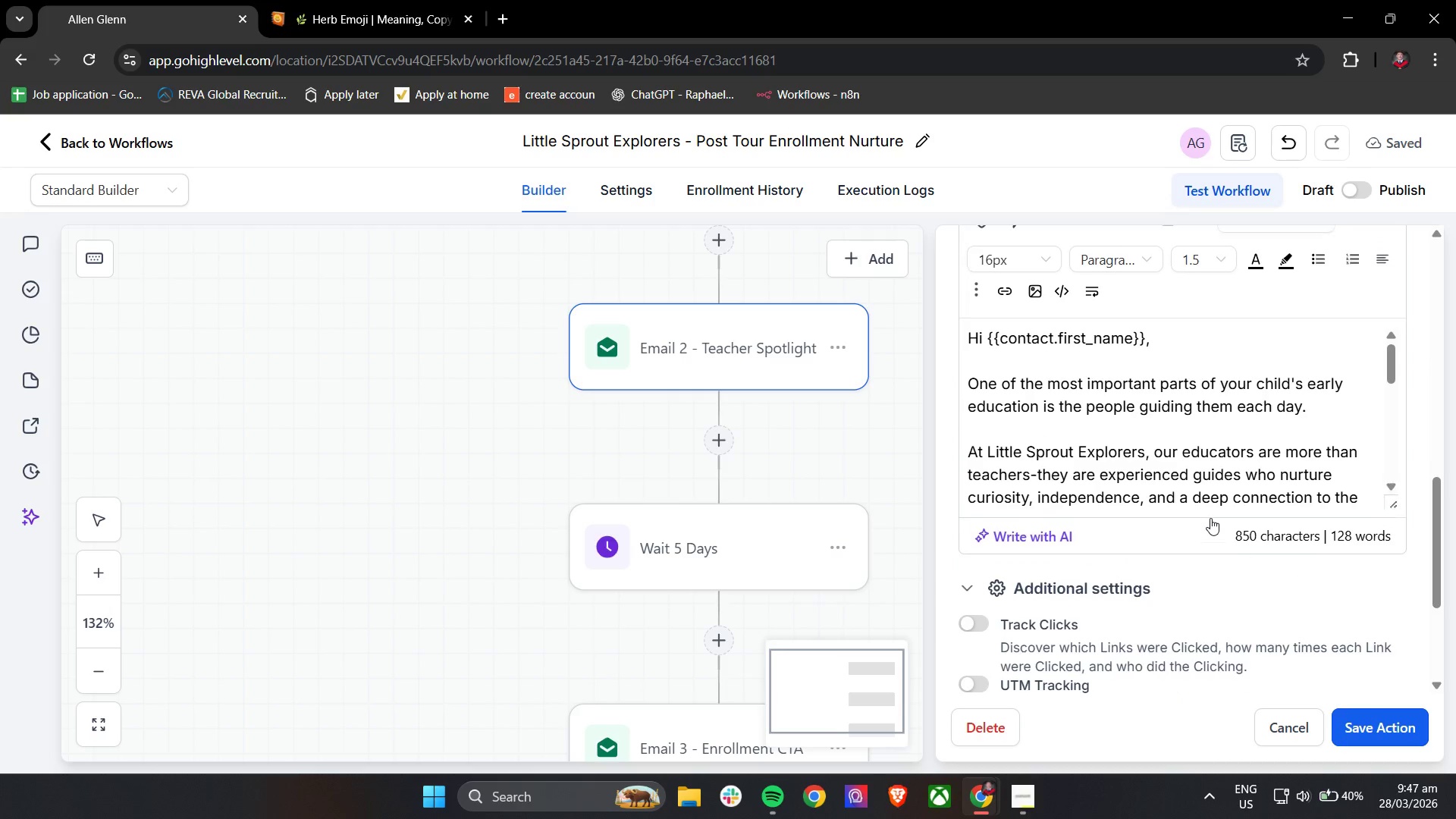 
scroll: coordinate [1210, 519], scroll_direction: up, amount: 6.0
 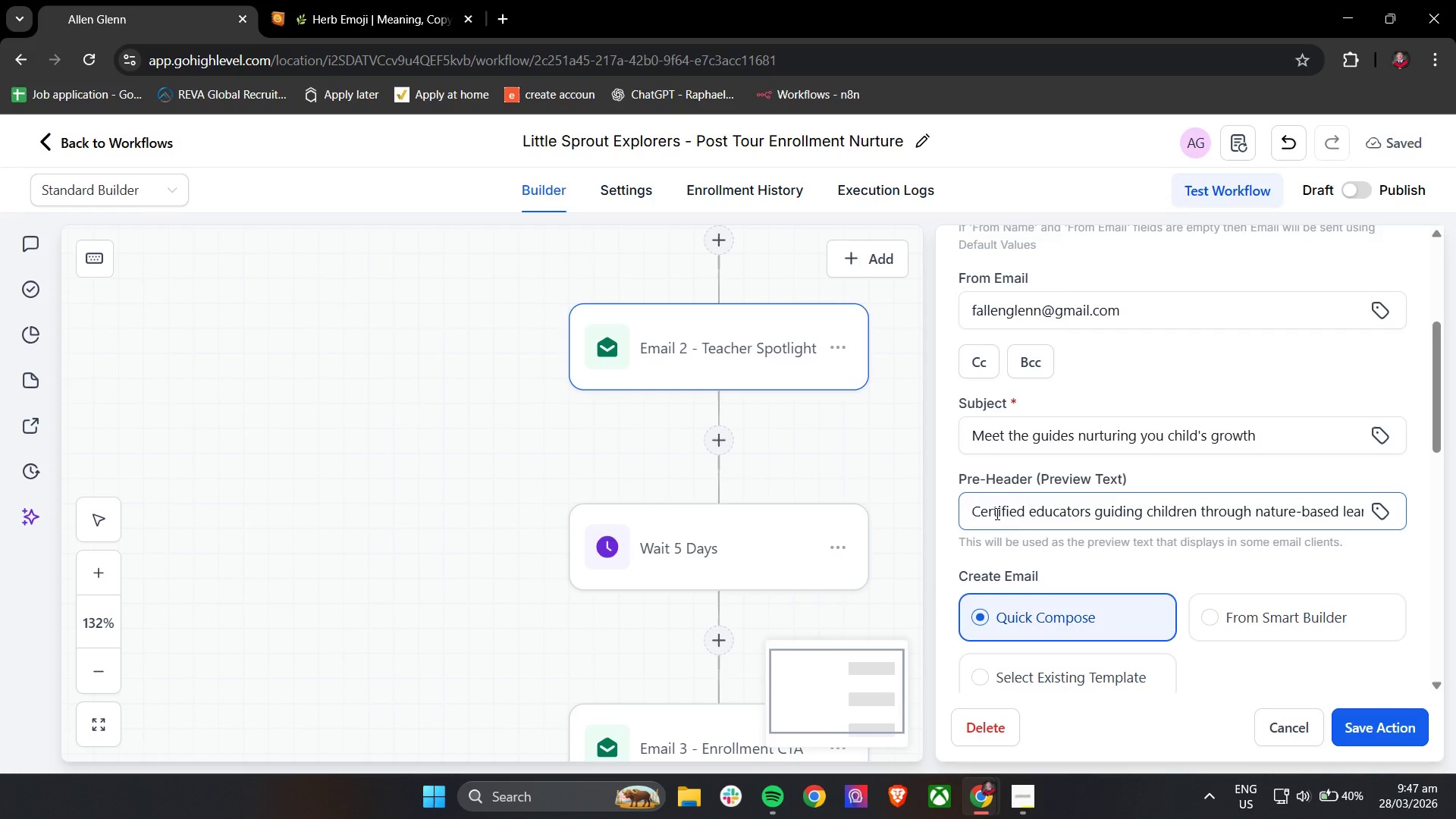 
left_click([974, 512])
 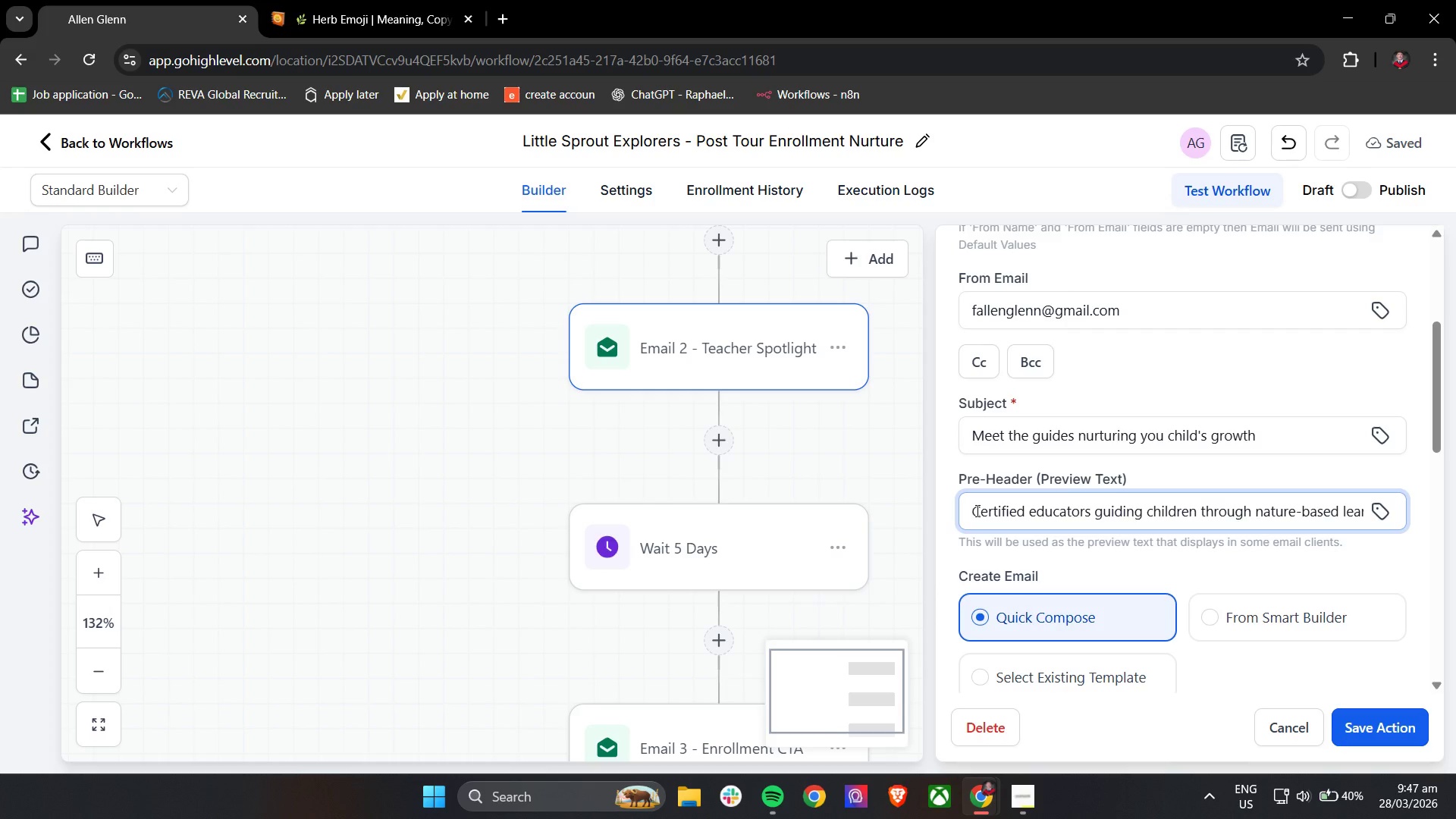 
wait(8.94)
 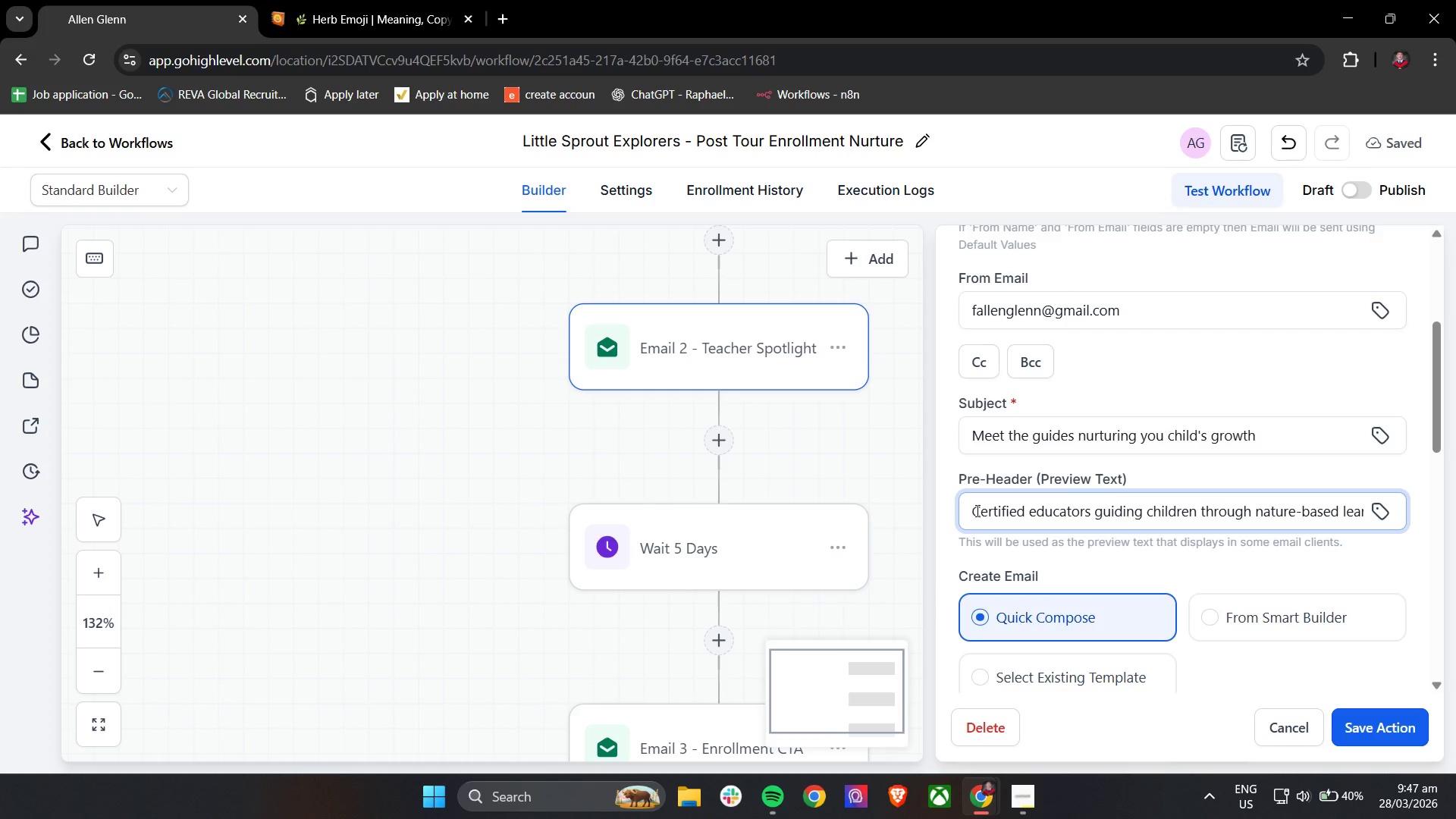 
scroll: coordinate [1145, 521], scroll_direction: down, amount: 5.0
 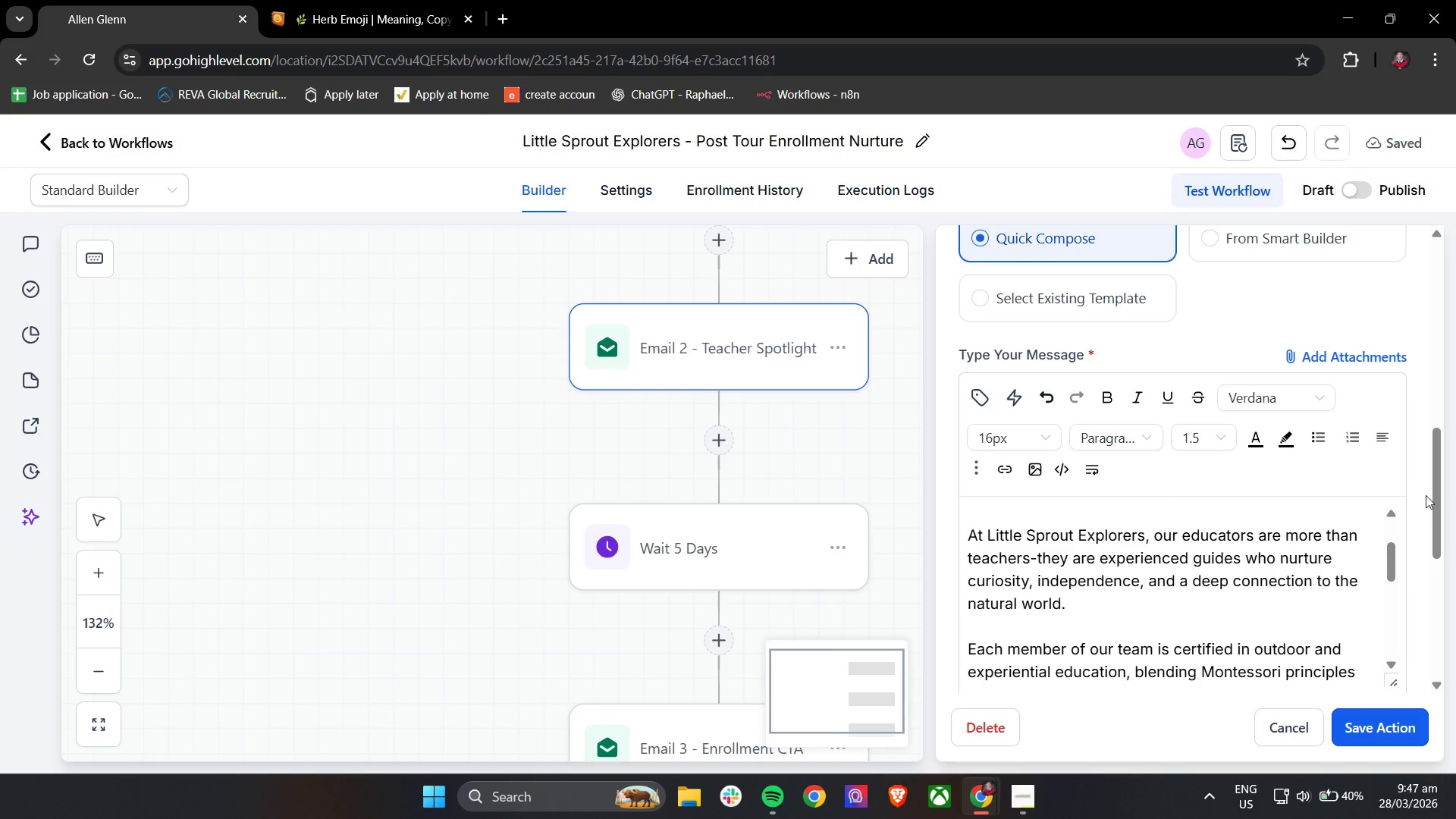 
left_click_drag(start_coordinate=[1436, 492], to_coordinate=[1435, 540])
 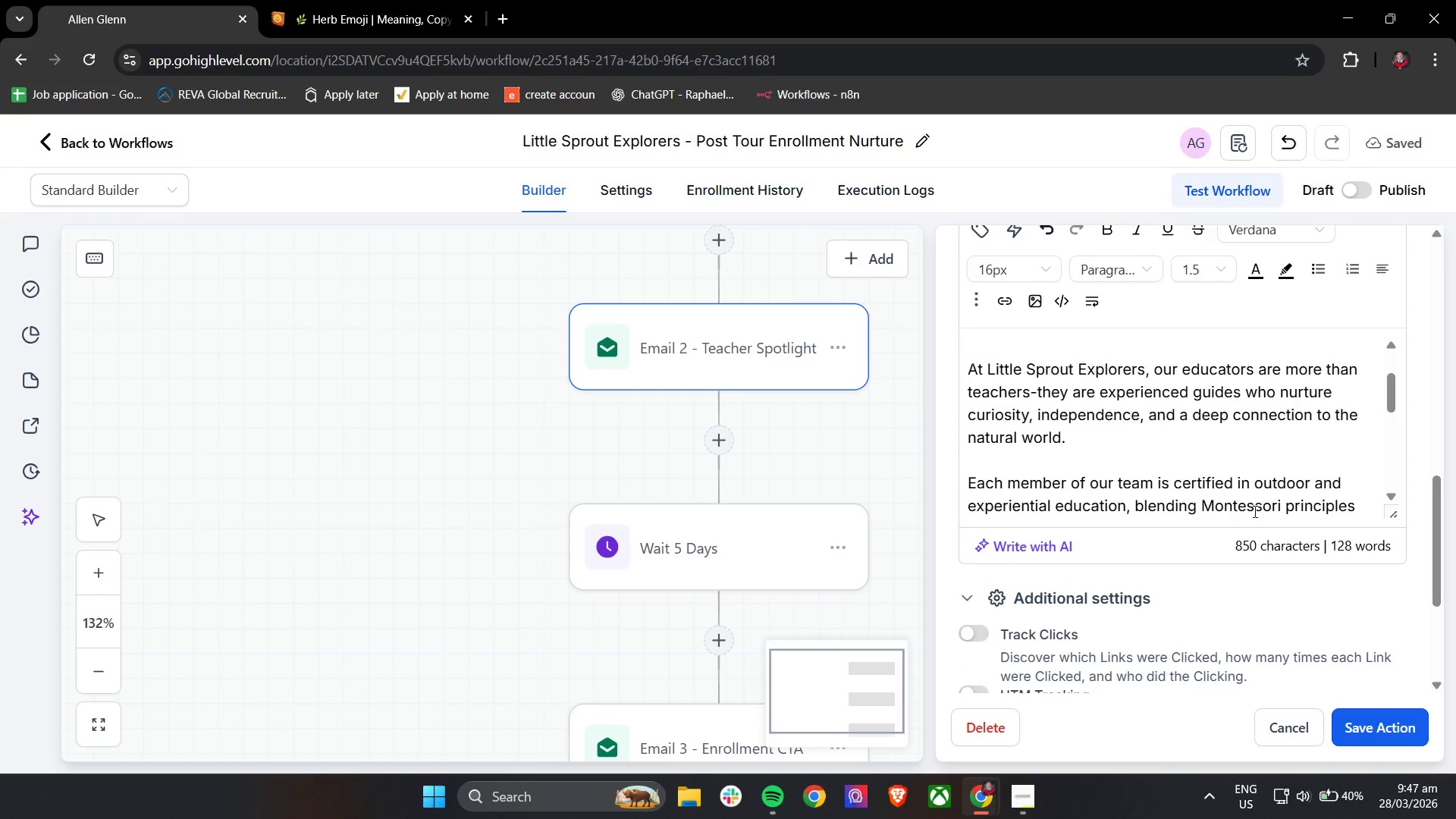 
scroll: coordinate [1245, 511], scroll_direction: up, amount: 4.0
 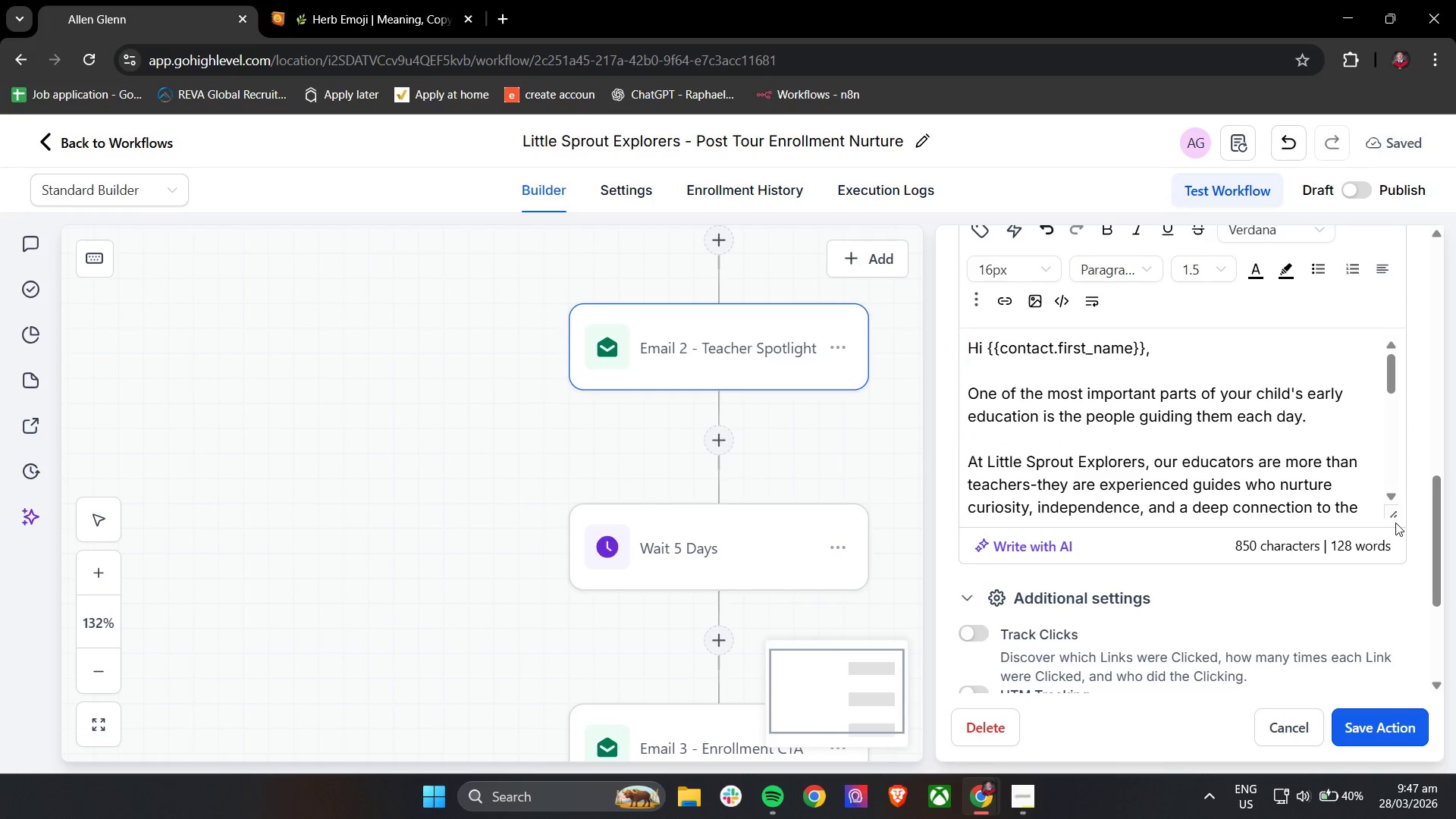 
left_click_drag(start_coordinate=[1395, 521], to_coordinate=[1396, 540])
 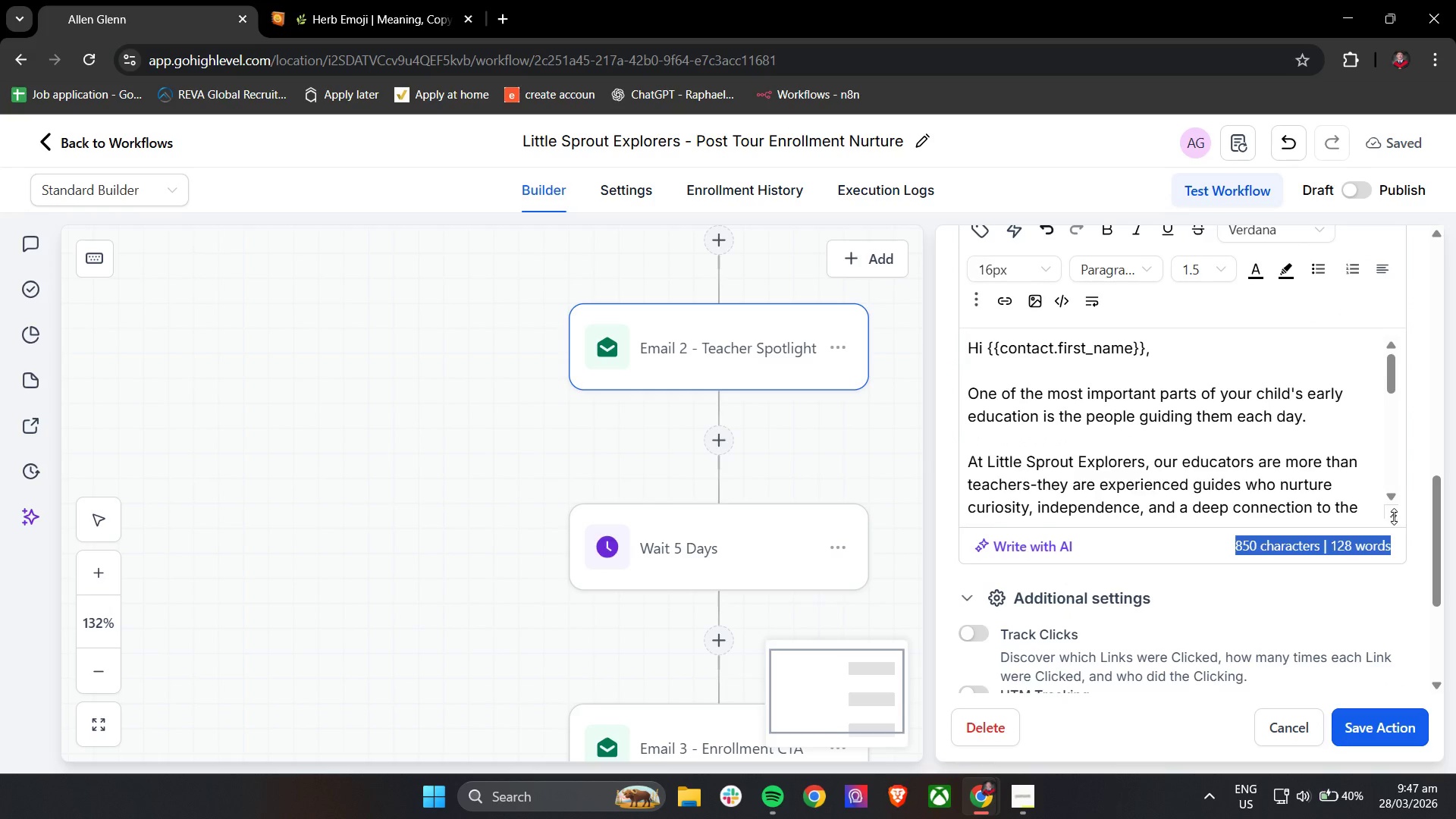 
left_click_drag(start_coordinate=[1394, 516], to_coordinate=[1395, 809])
 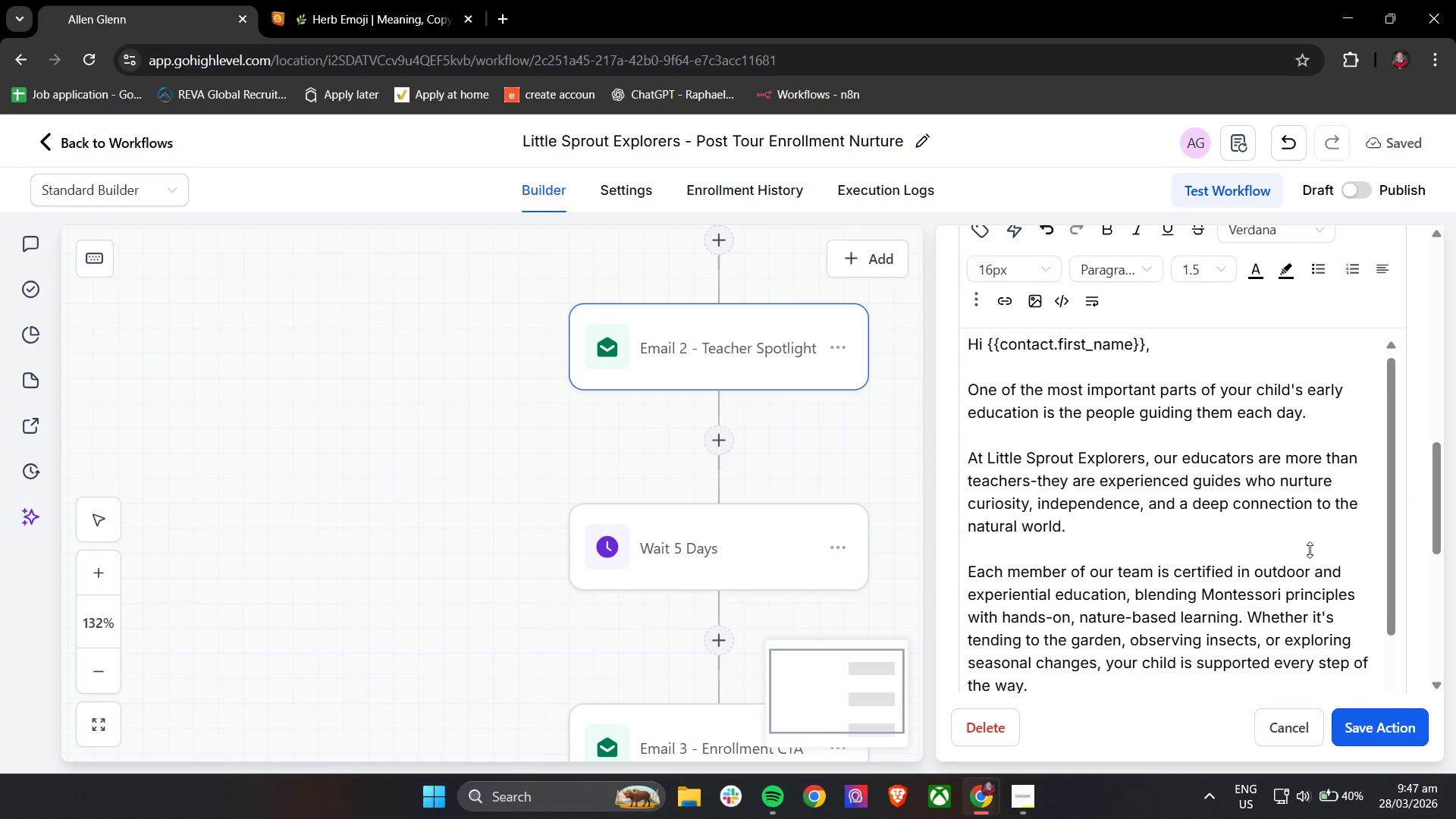 
scroll: coordinate [1394, 519], scroll_direction: down, amount: 8.0
 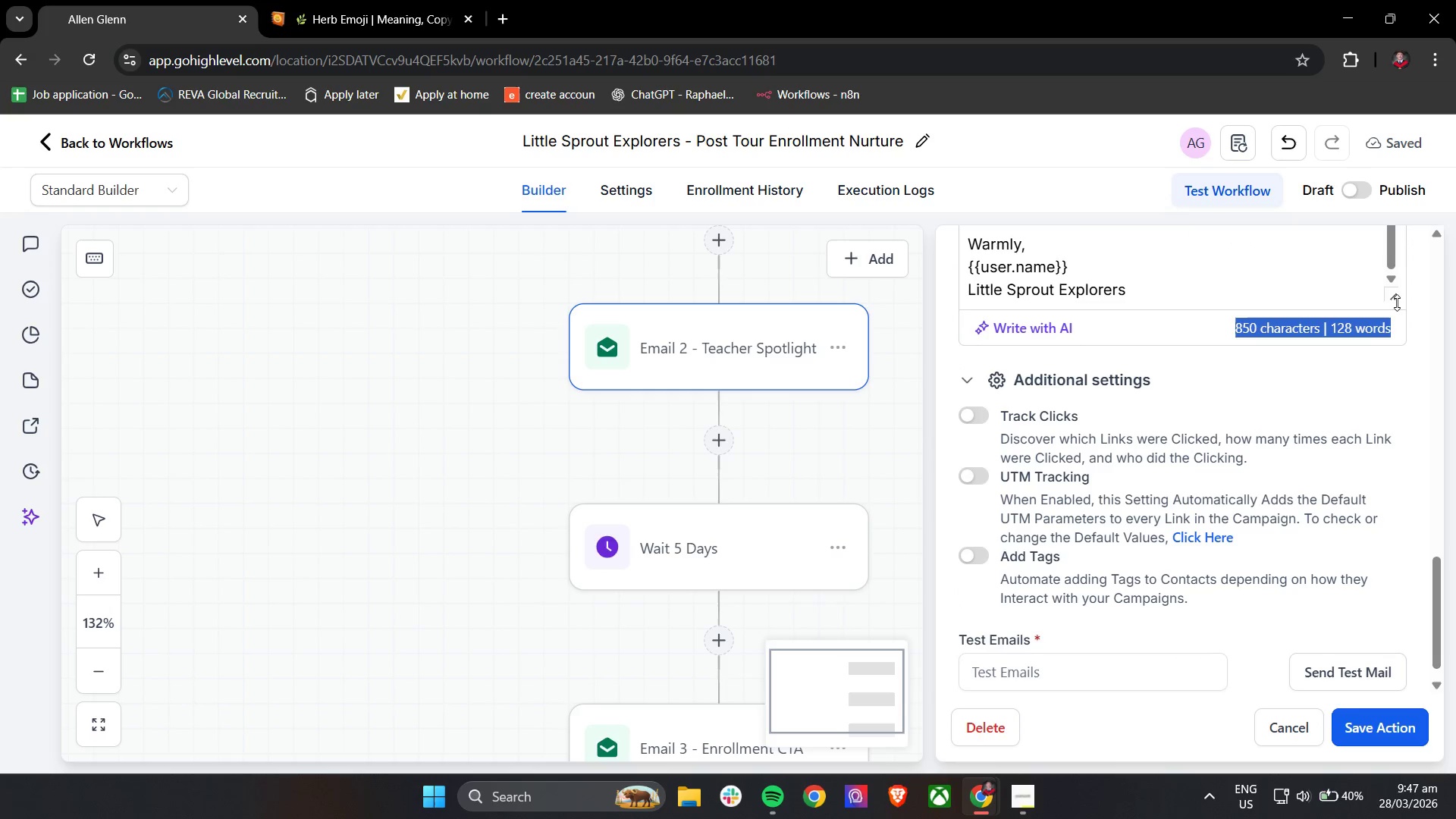 
left_click_drag(start_coordinate=[1397, 301], to_coordinate=[1396, 742])
 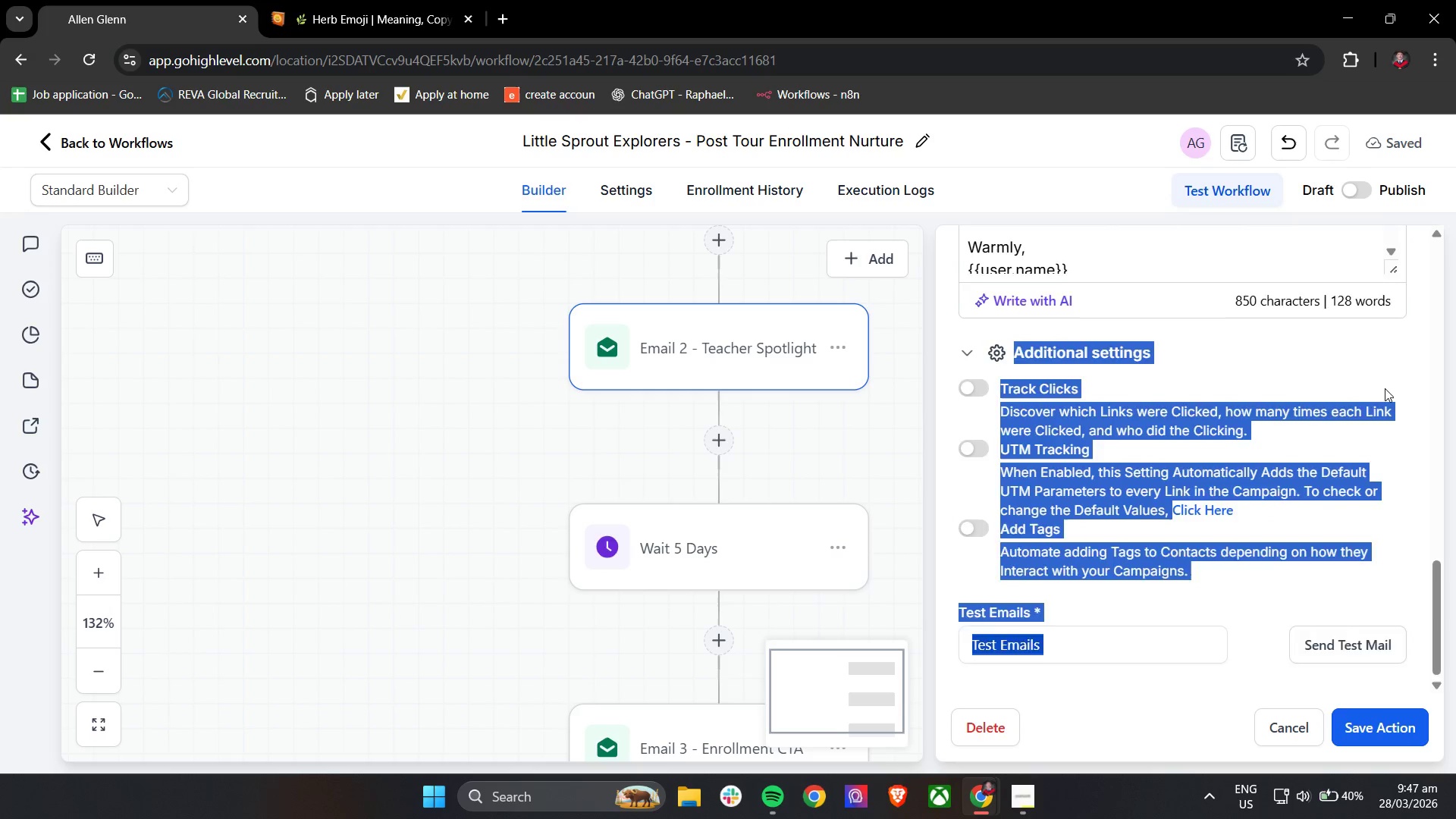 
scroll: coordinate [1385, 388], scroll_direction: up, amount: 3.0
 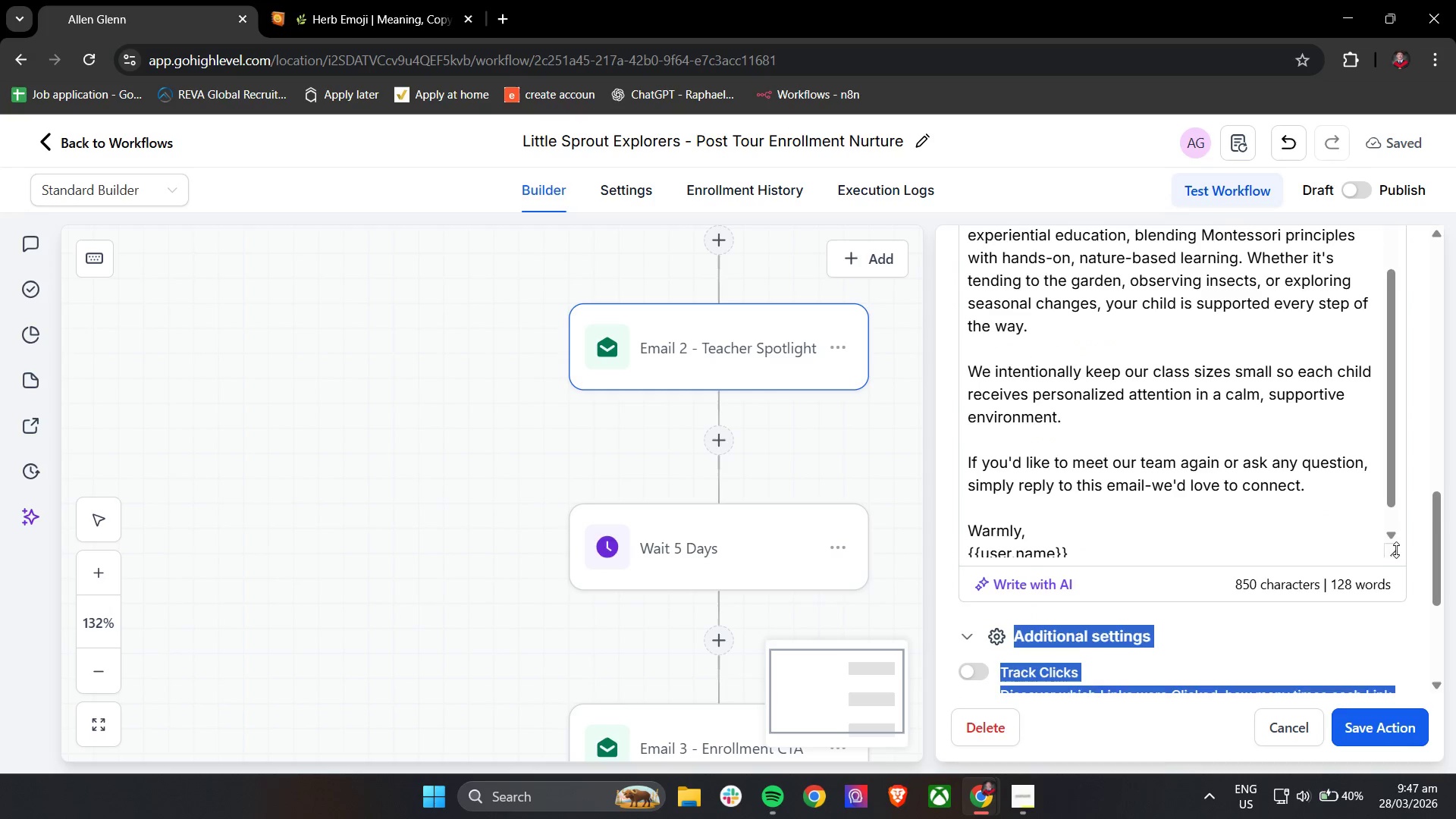 
left_click_drag(start_coordinate=[1394, 551], to_coordinate=[1390, 699])
 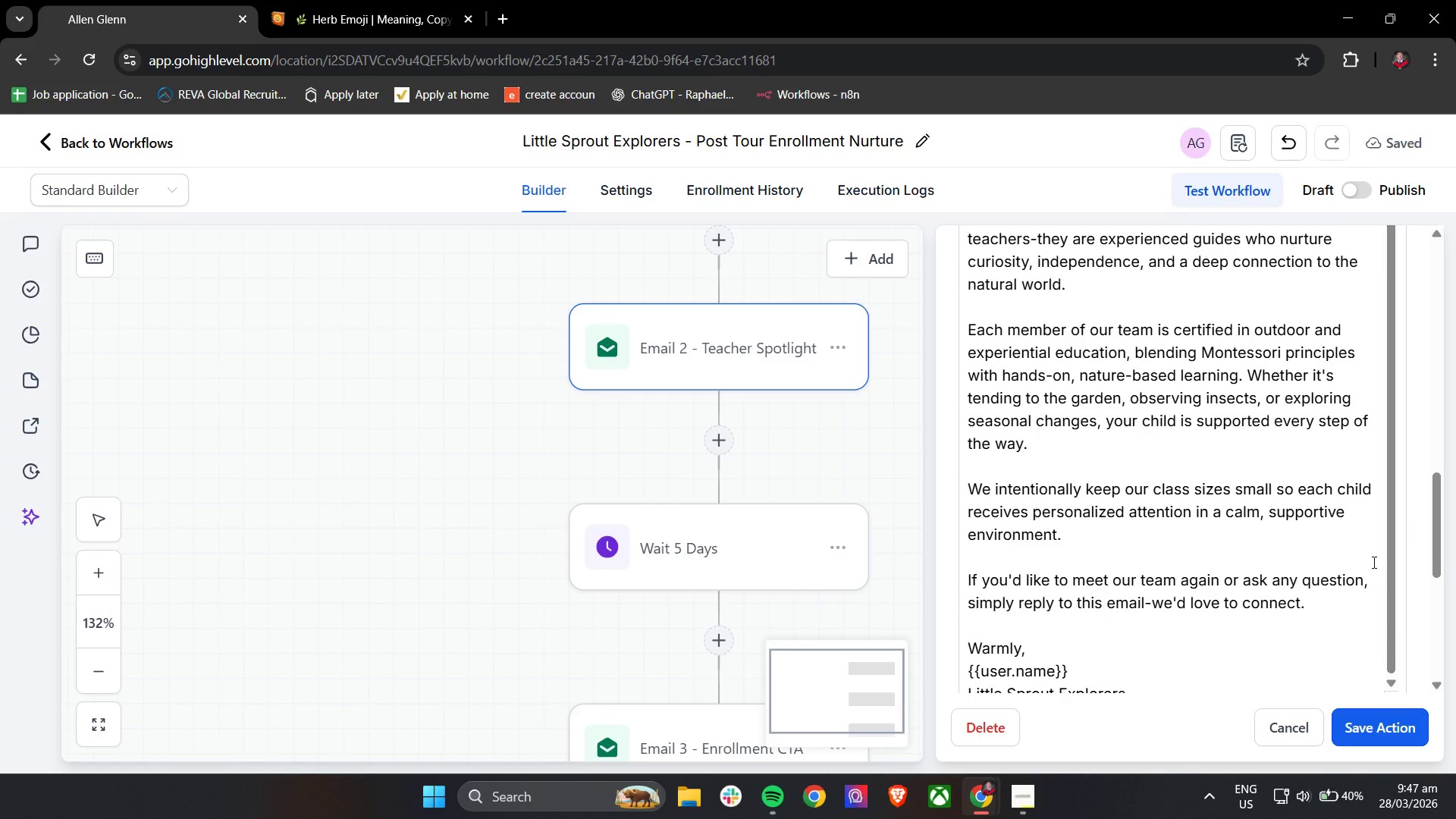 
scroll: coordinate [1373, 560], scroll_direction: down, amount: 2.0
 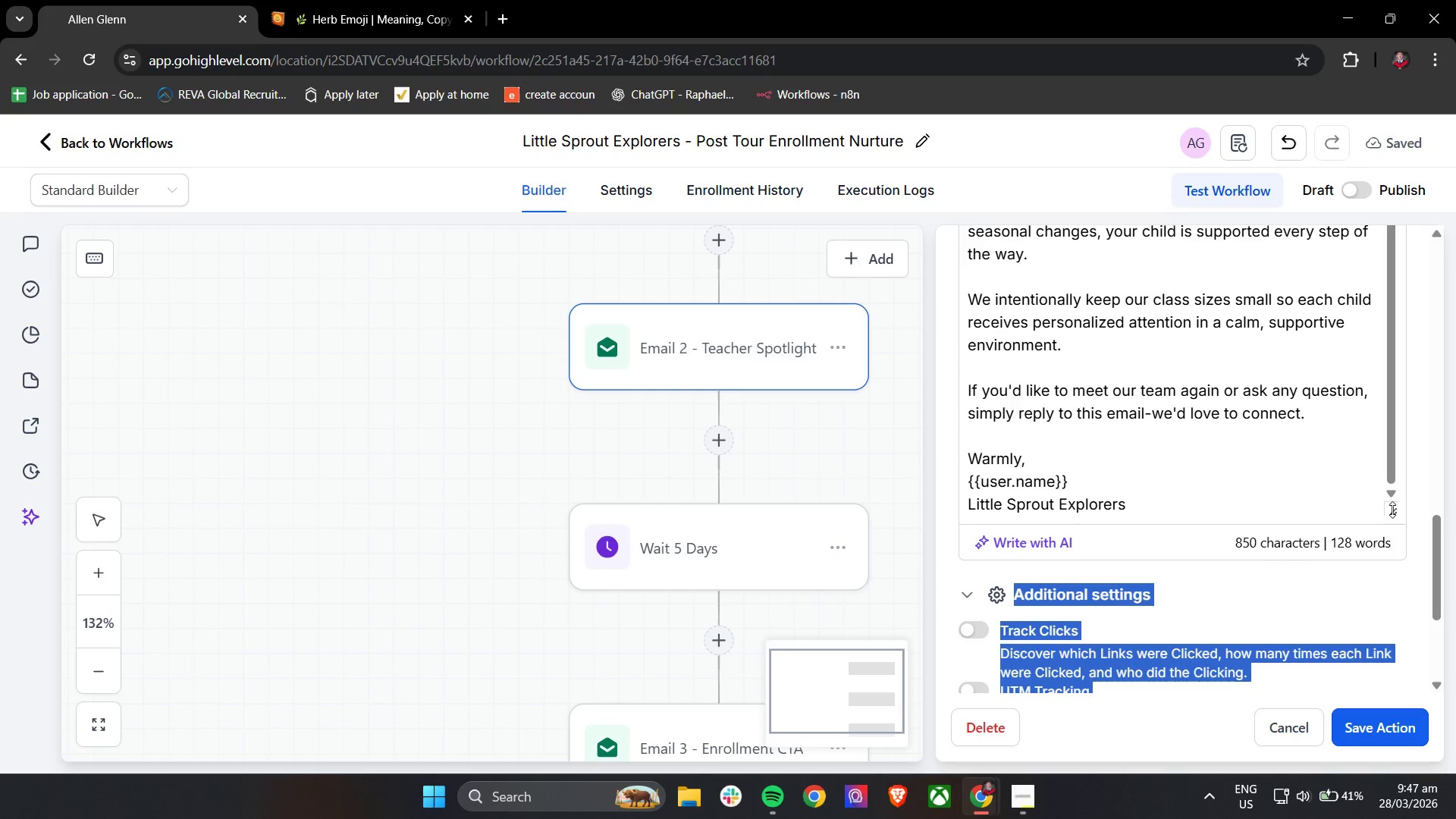 
left_click_drag(start_coordinate=[1392, 512], to_coordinate=[1395, 577])
 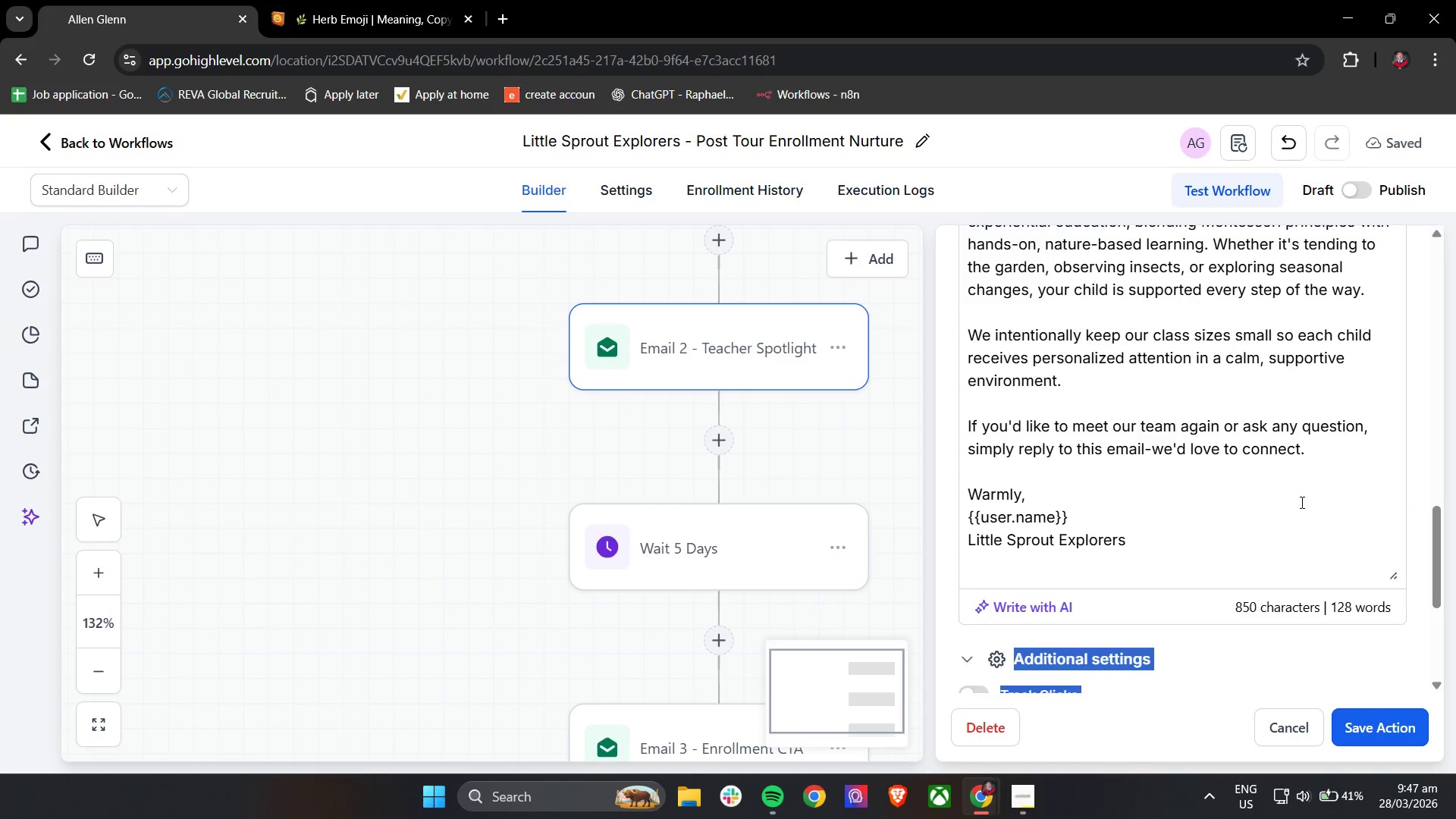 
scroll: coordinate [1156, 500], scroll_direction: up, amount: 10.0
 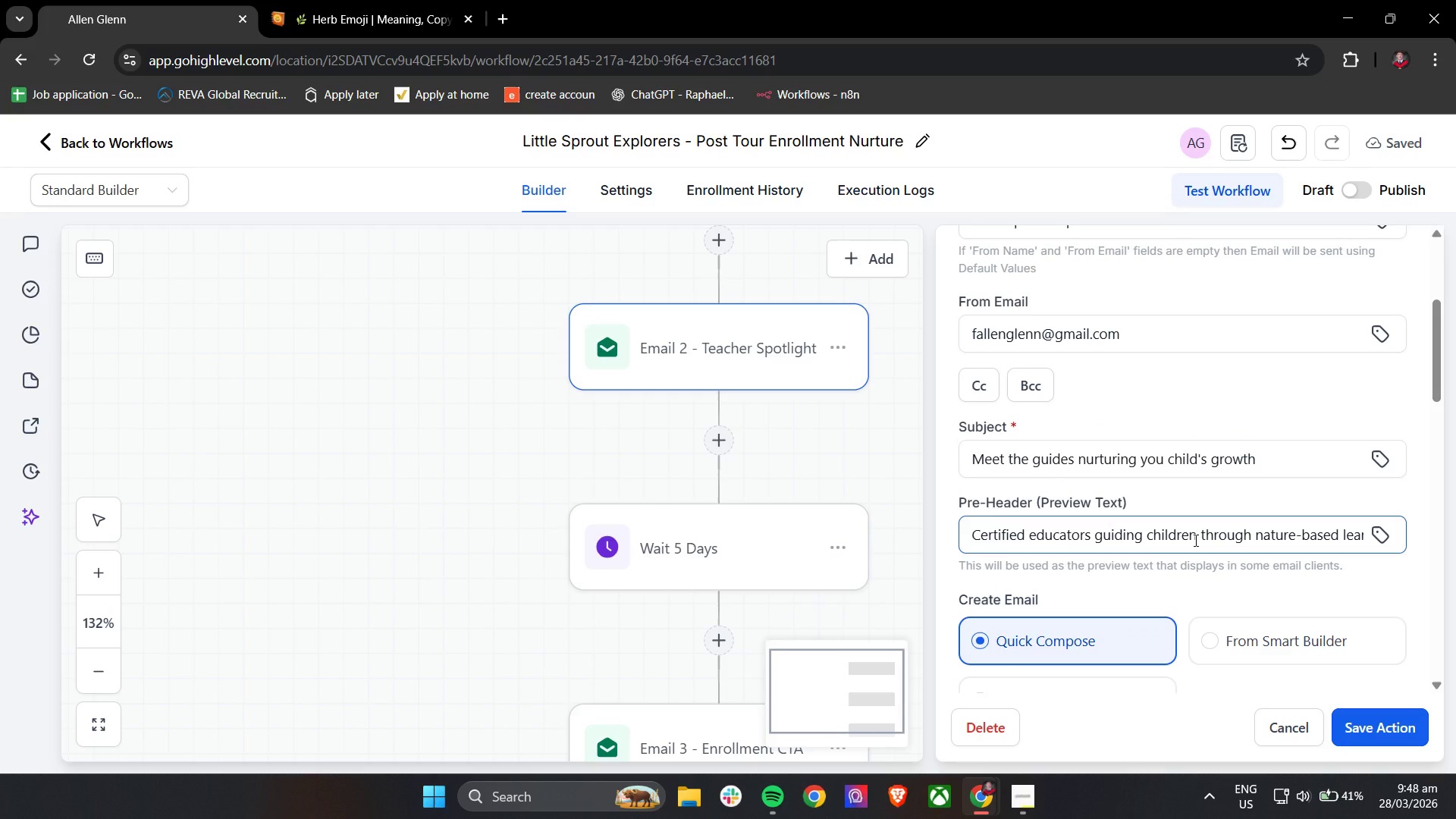 
wait(6.68)
 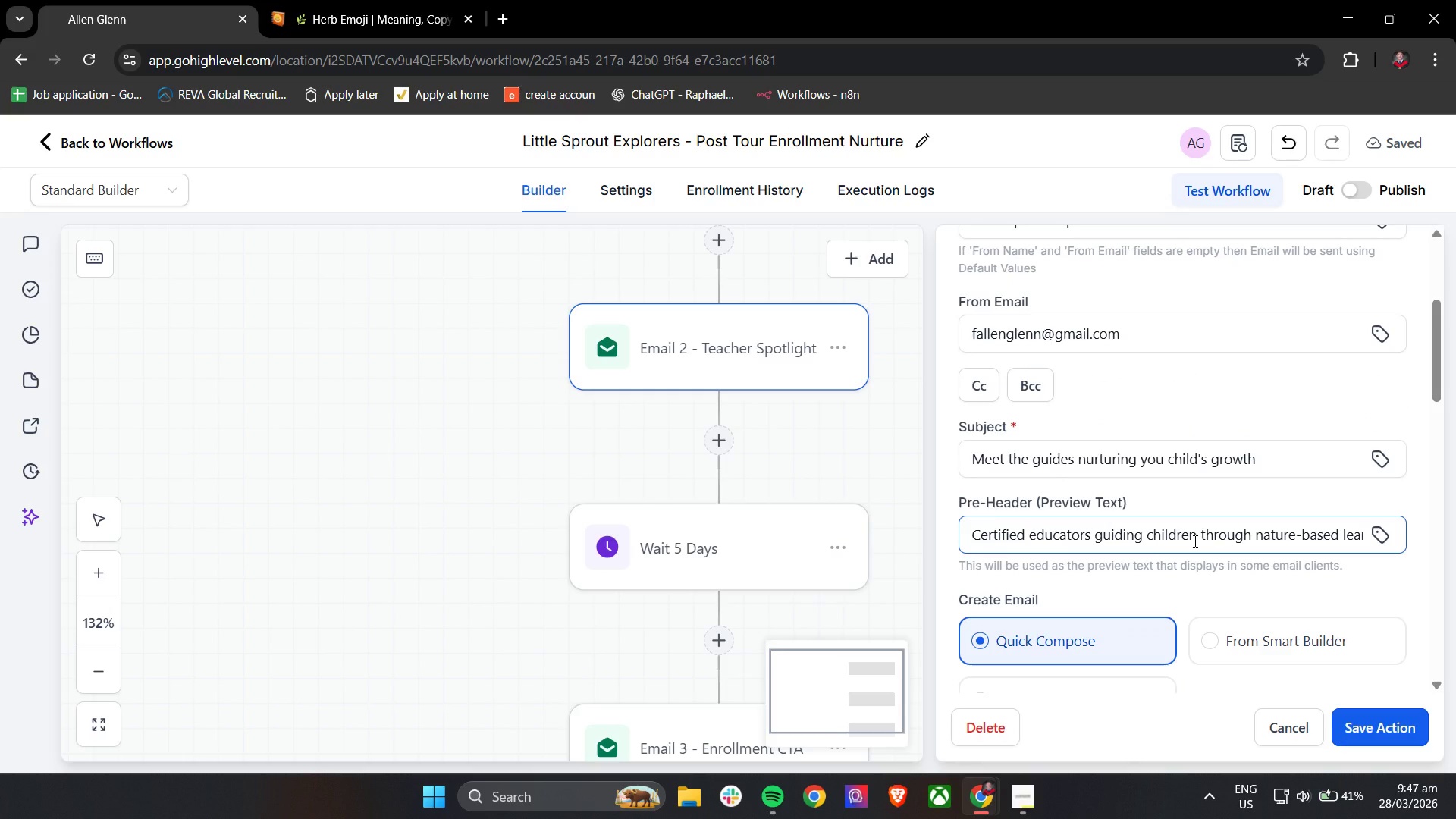 
scroll: coordinate [1264, 515], scroll_direction: up, amount: 3.0
 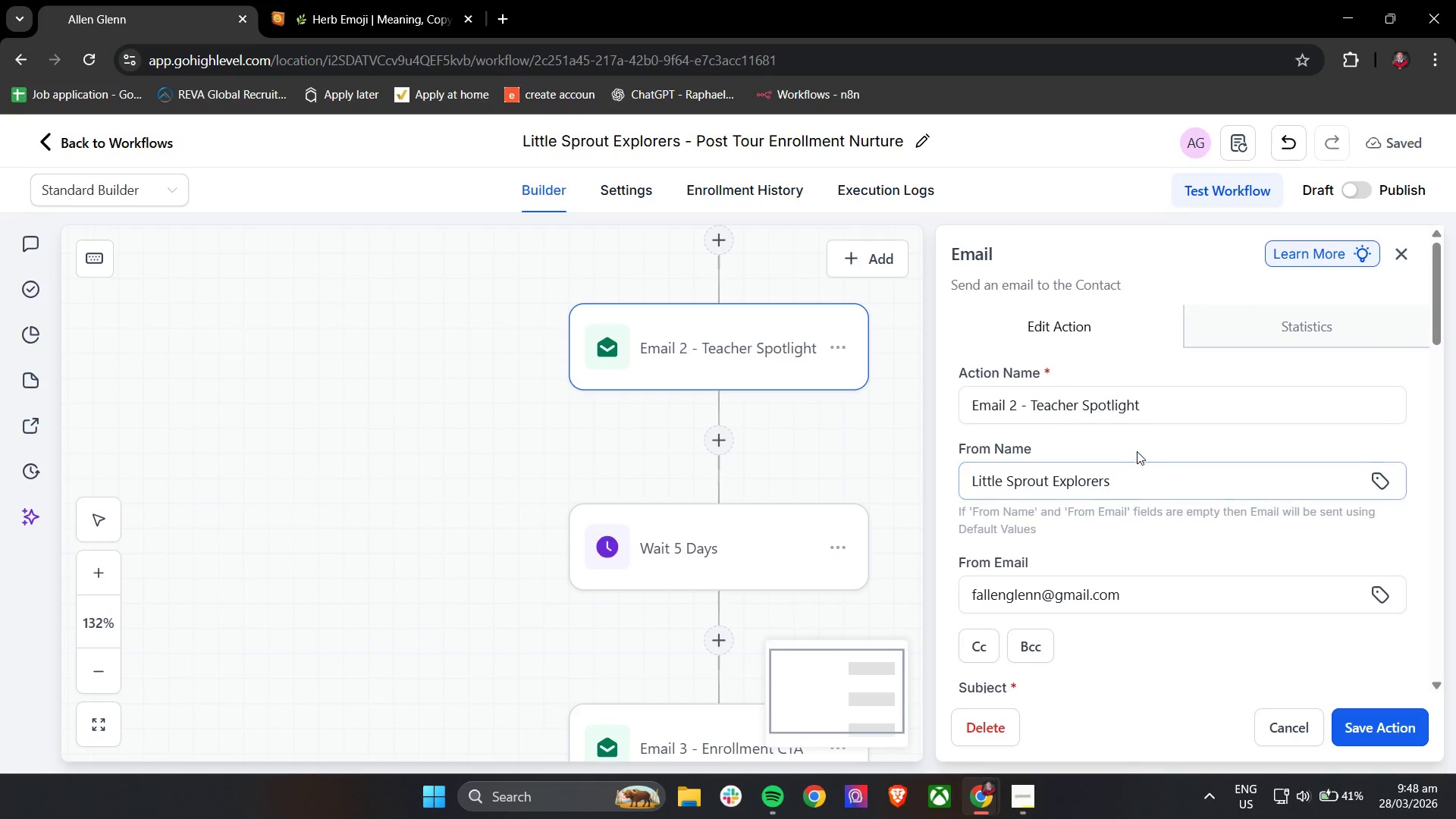 
left_click([1140, 447])
 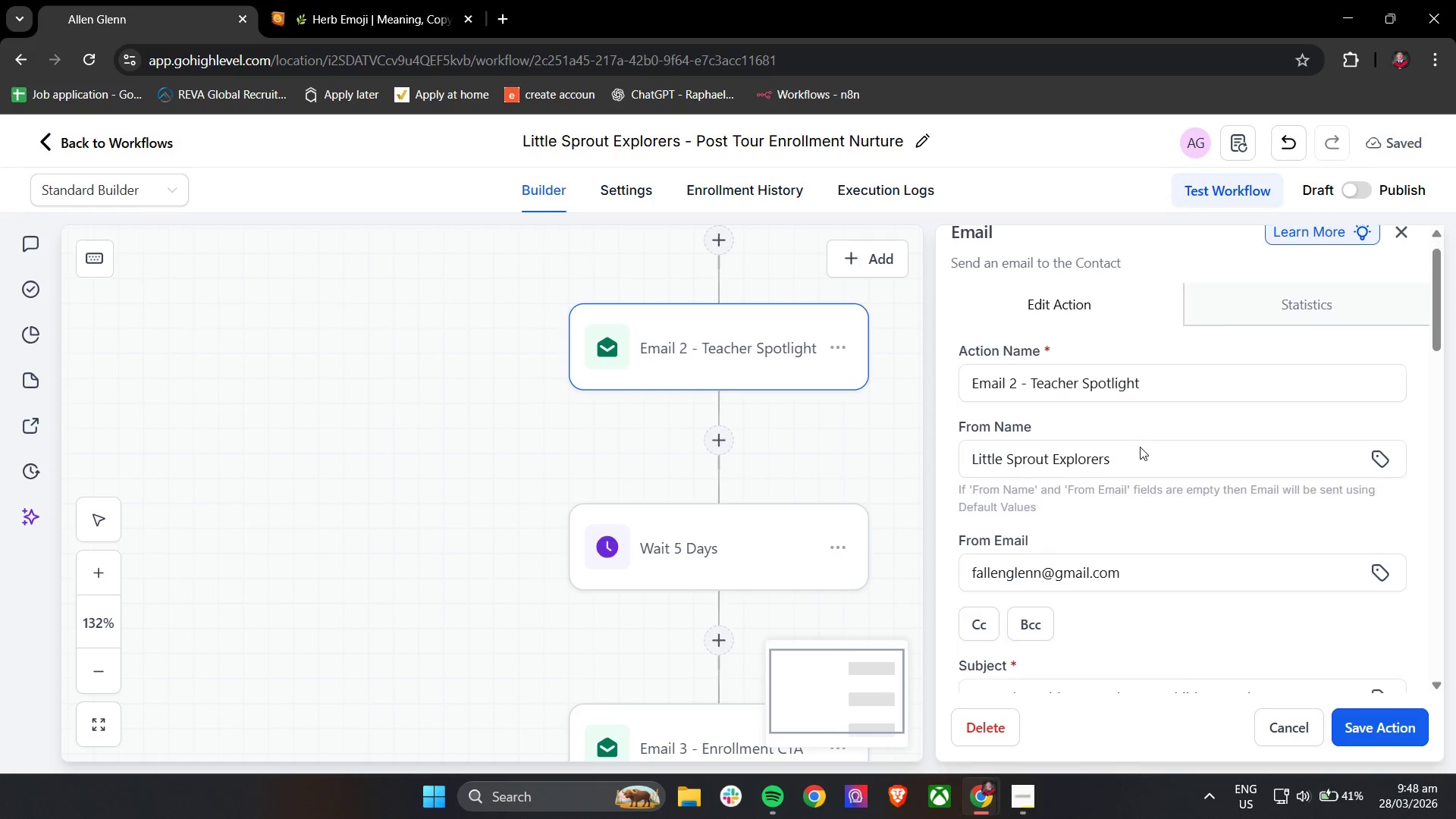 
scroll: coordinate [1138, 464], scroll_direction: down, amount: 21.0
 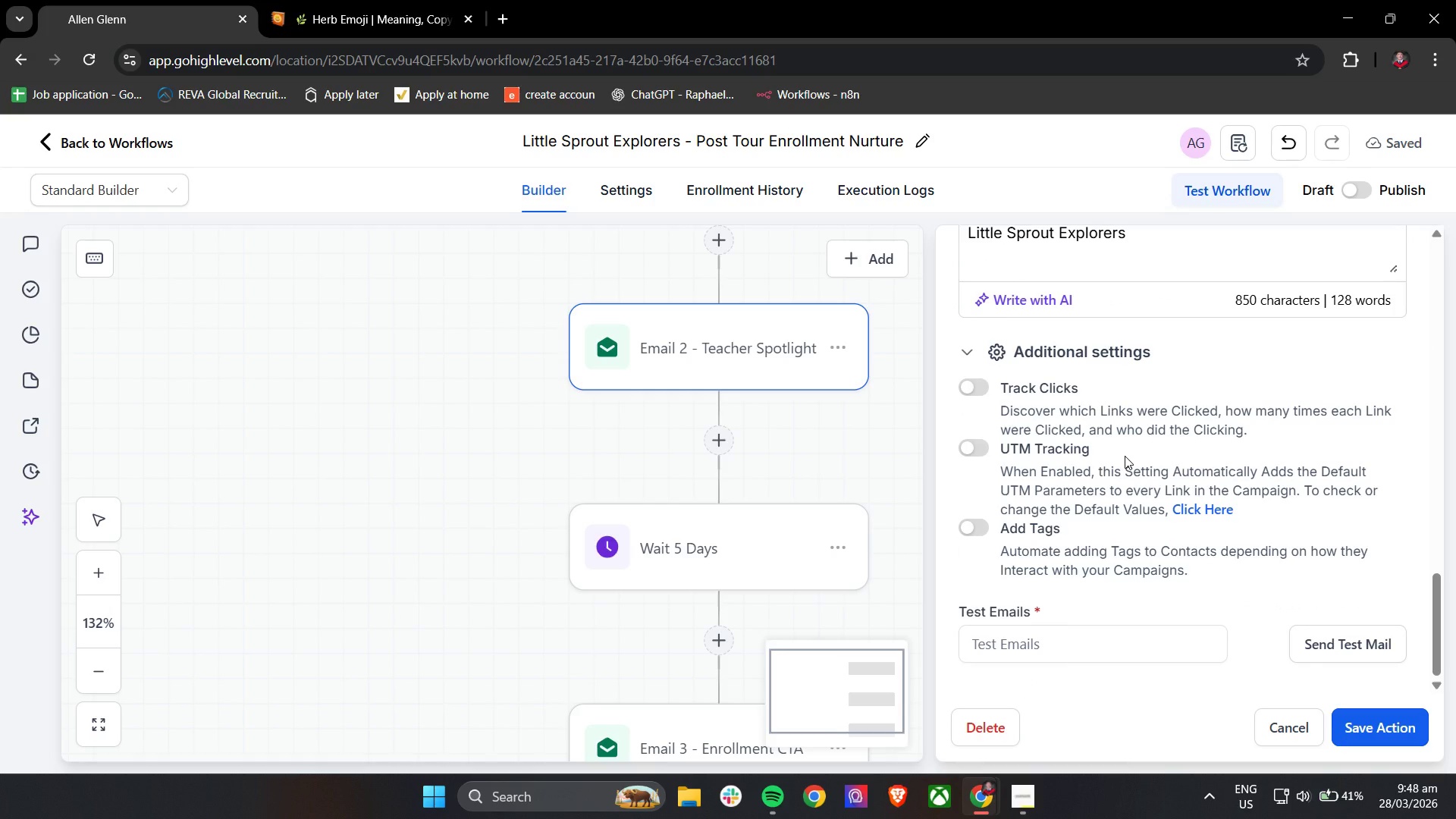 
wait(6.35)
 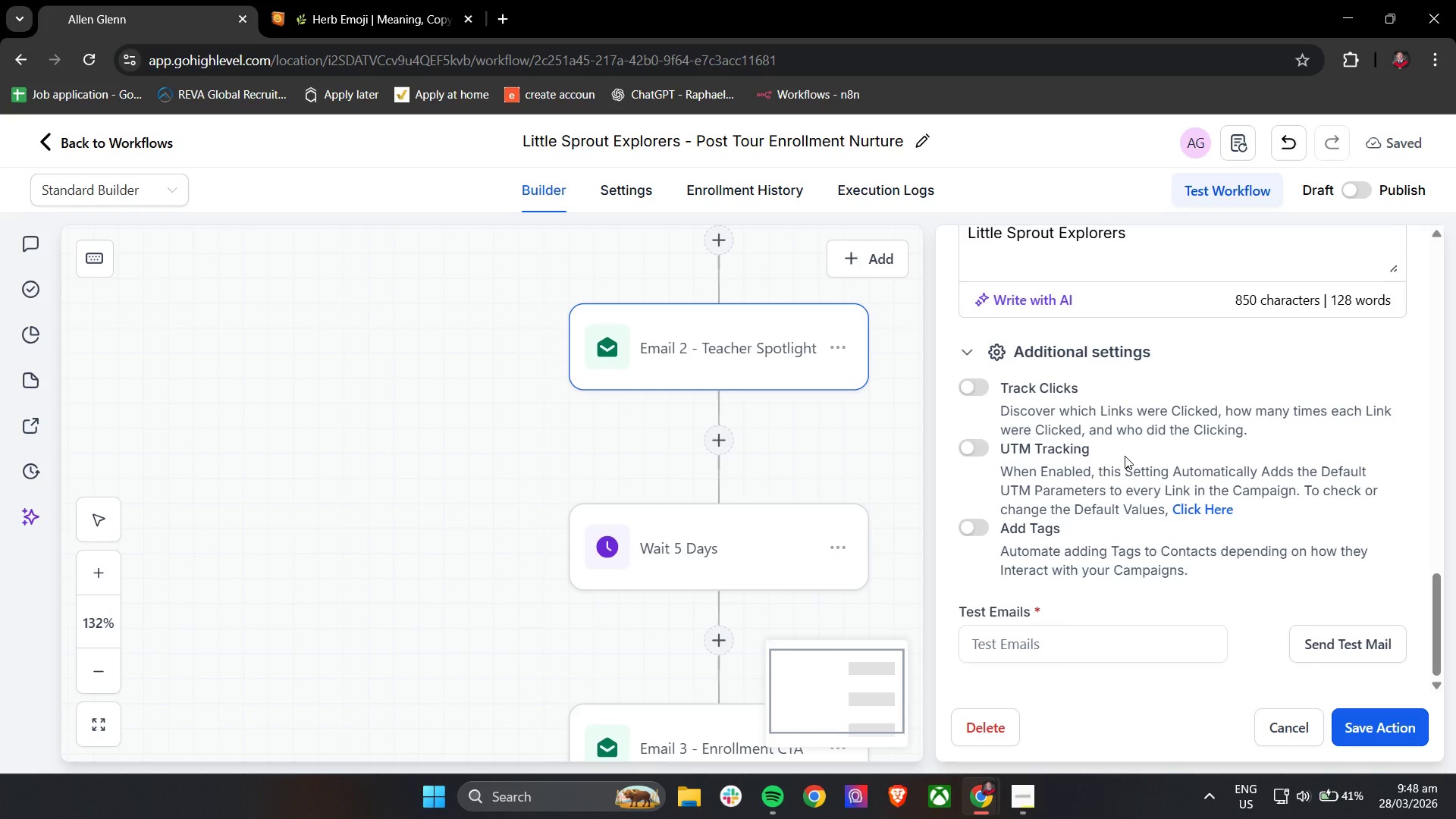 
left_click([381, 0])
 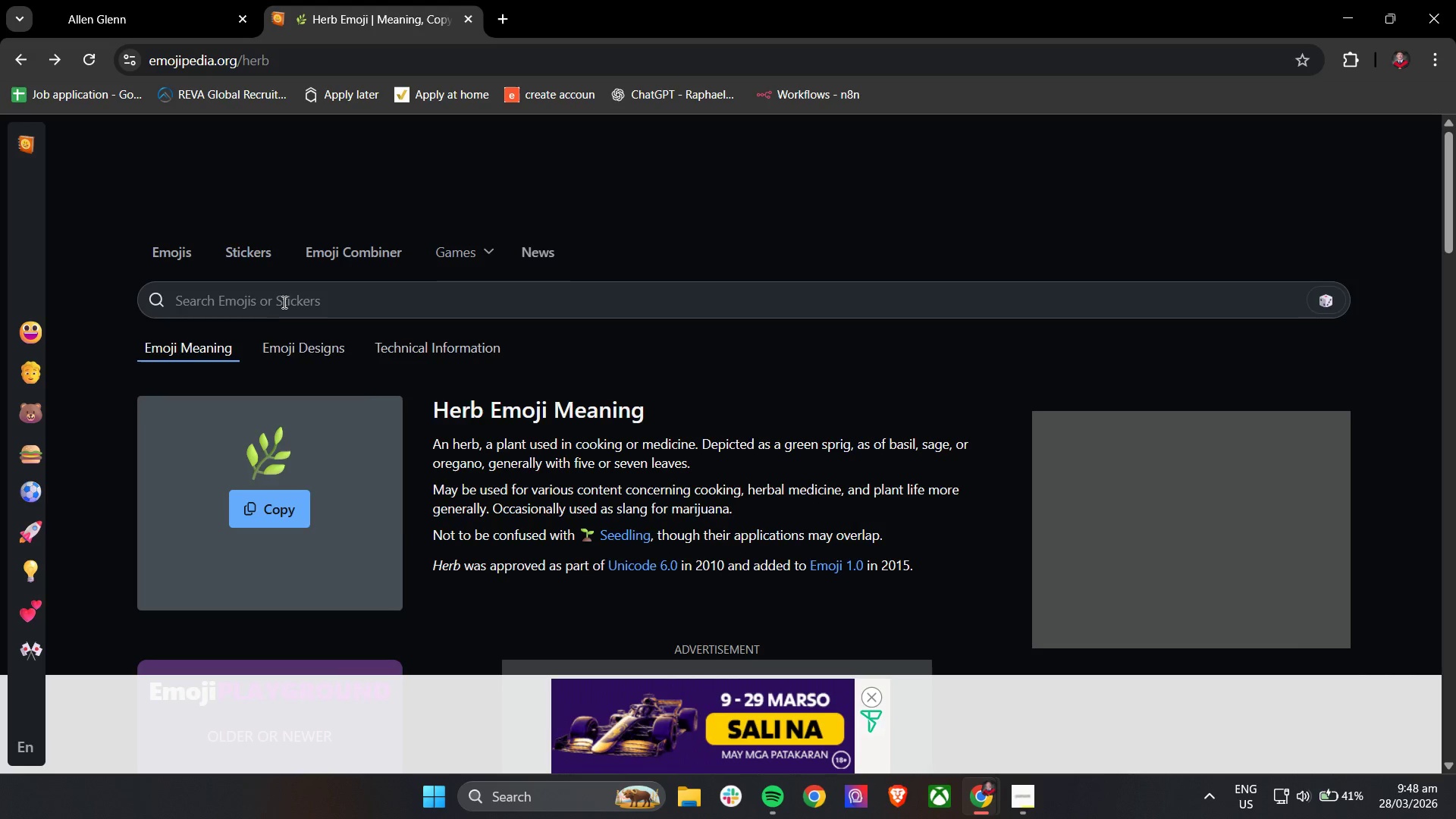 
double_click([288, 298])
 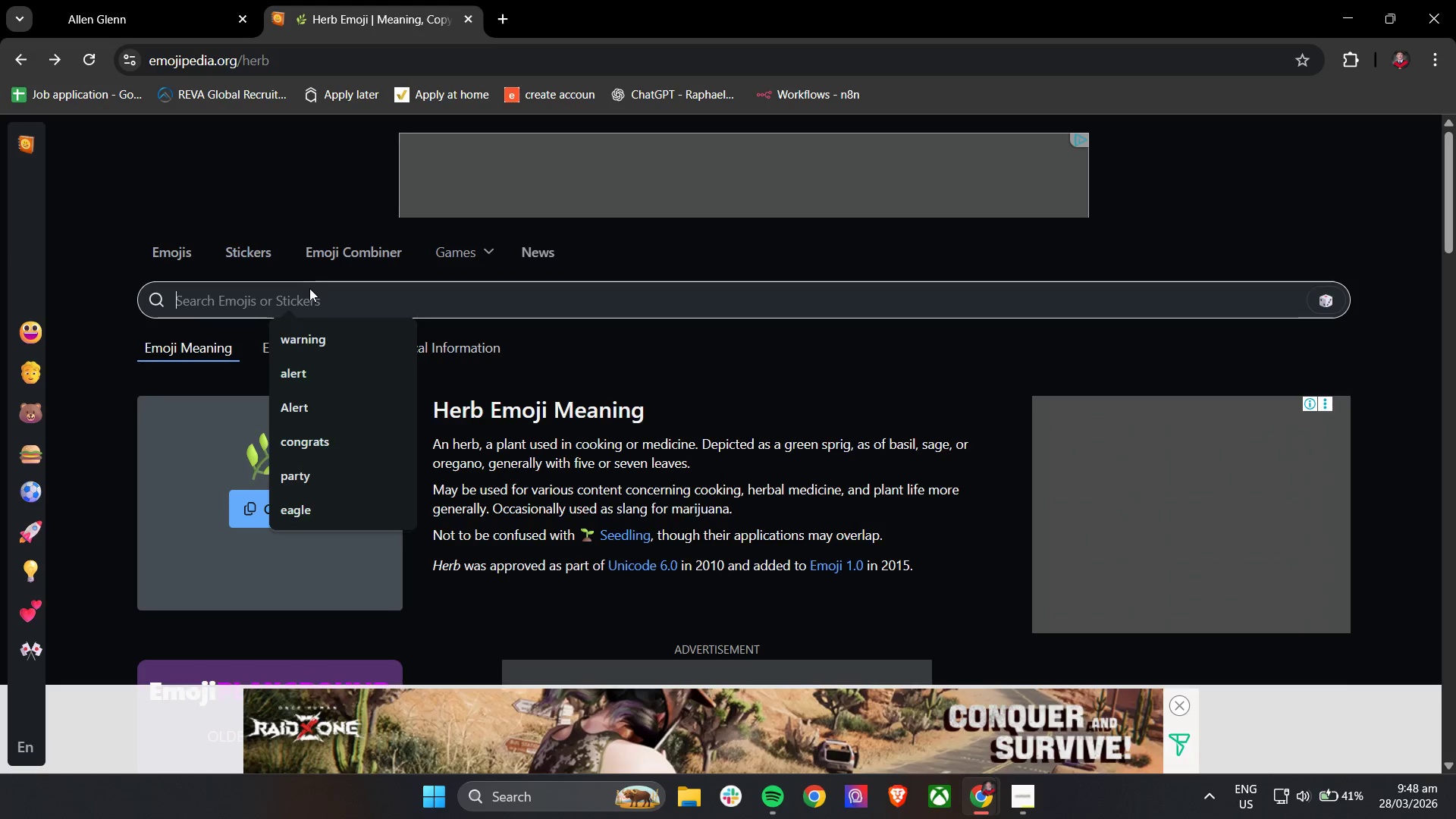 
type(lef)
key(Backspace)
type(ef)
 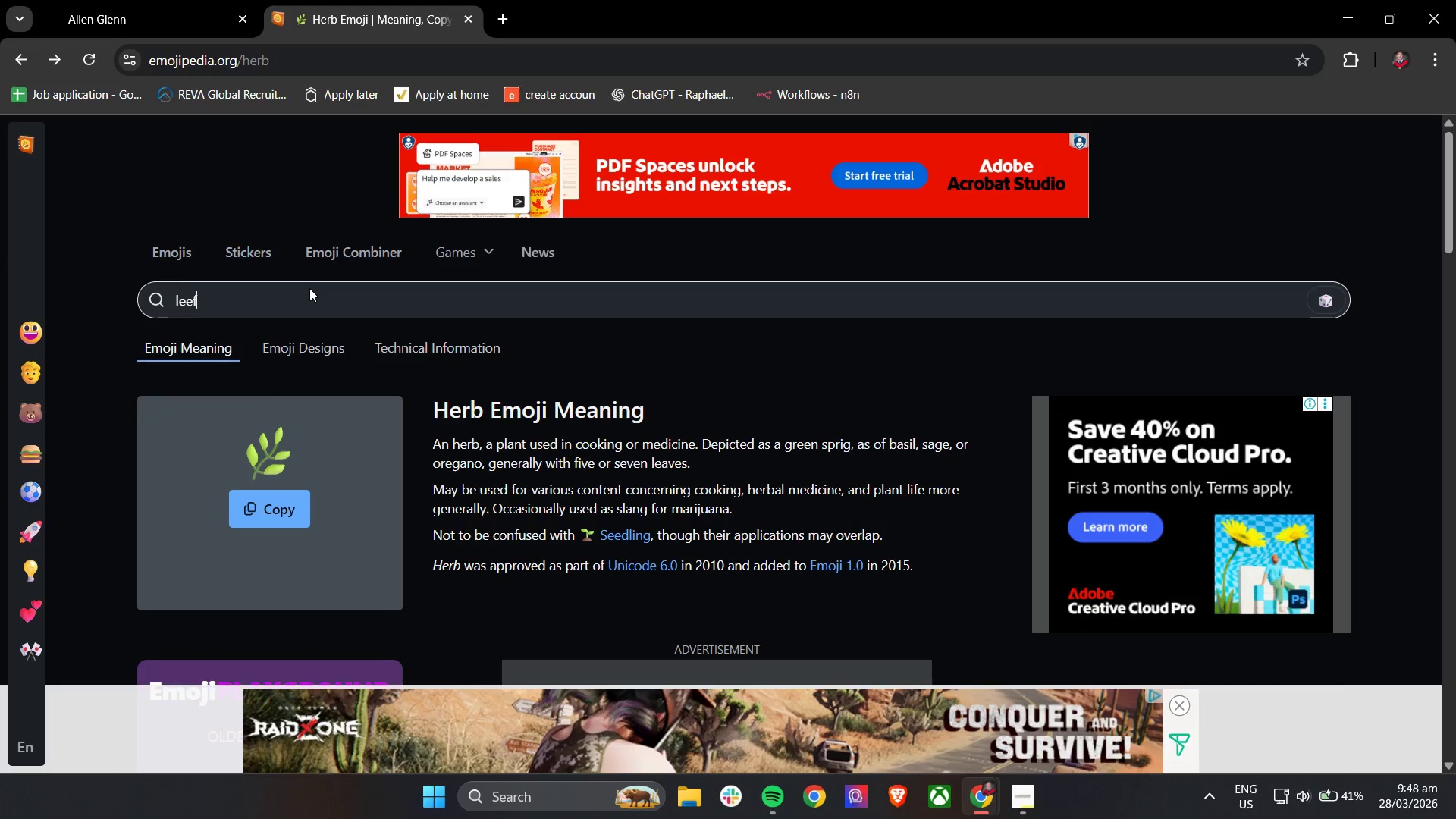 
key(Enter)
 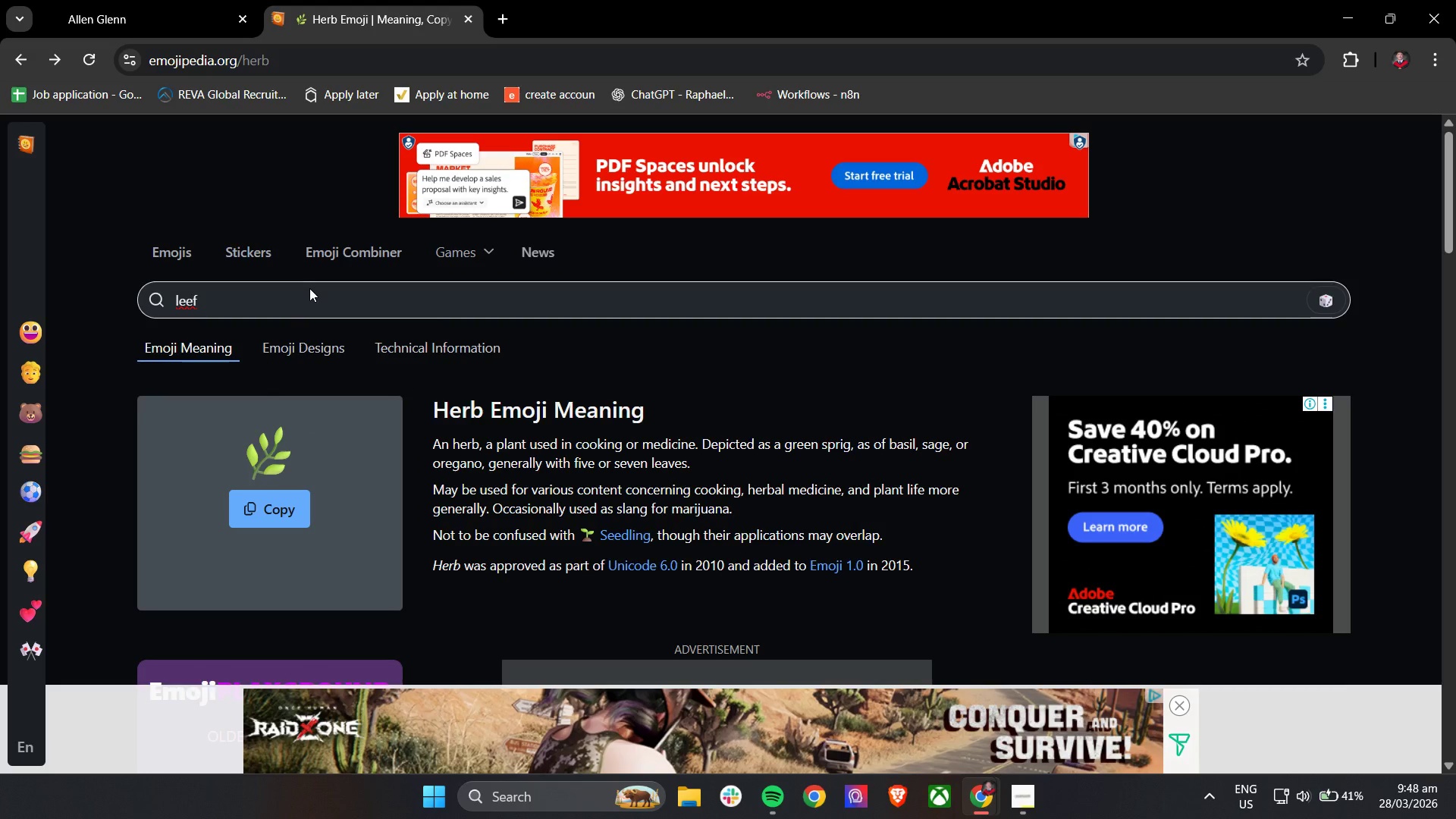 
hold_key(key=Enter, duration=0.31)
 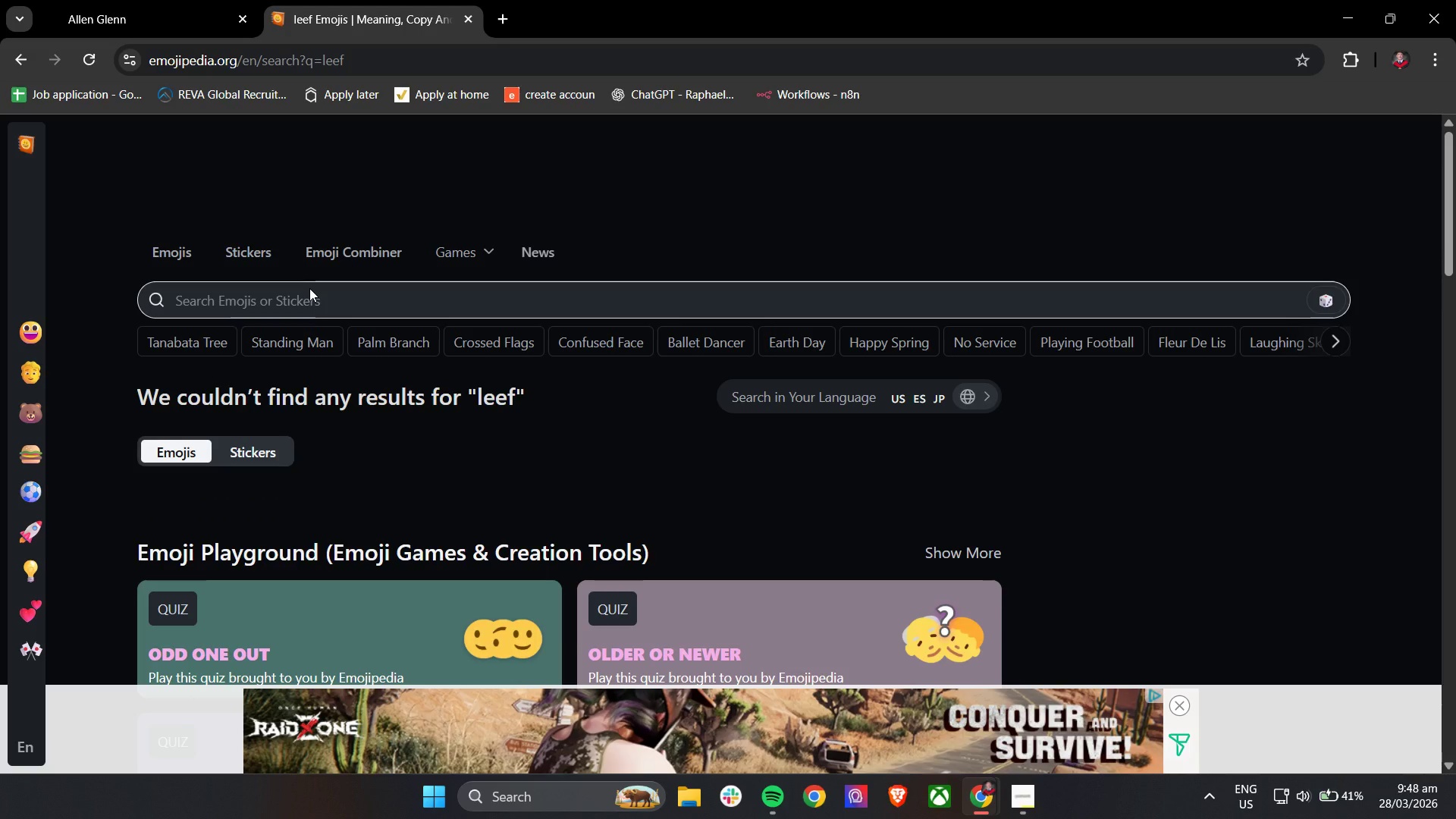 
scroll: coordinate [446, 502], scroll_direction: none, amount: 0.0
 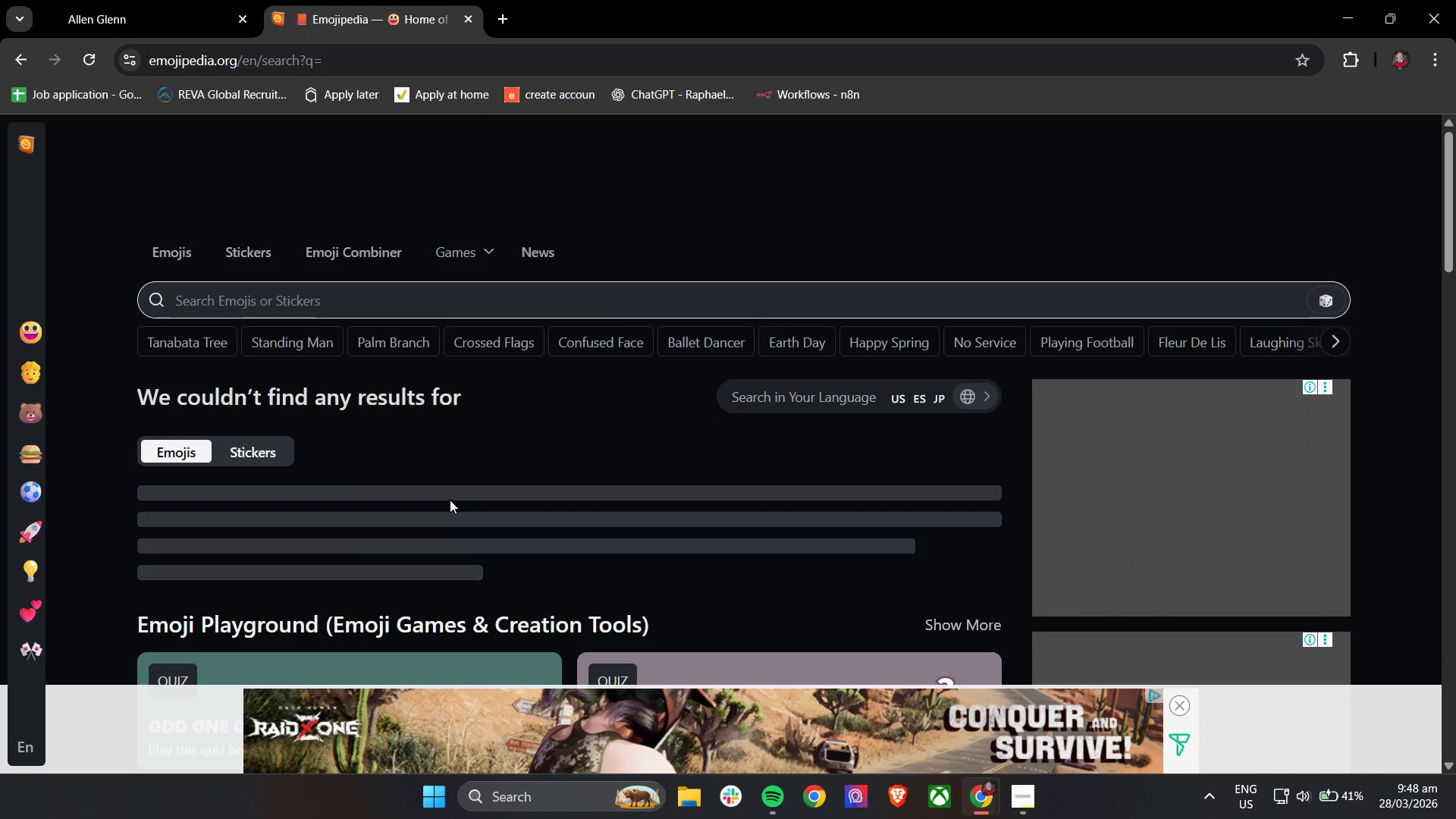 
scroll: coordinate [450, 500], scroll_direction: down, amount: 1.0
 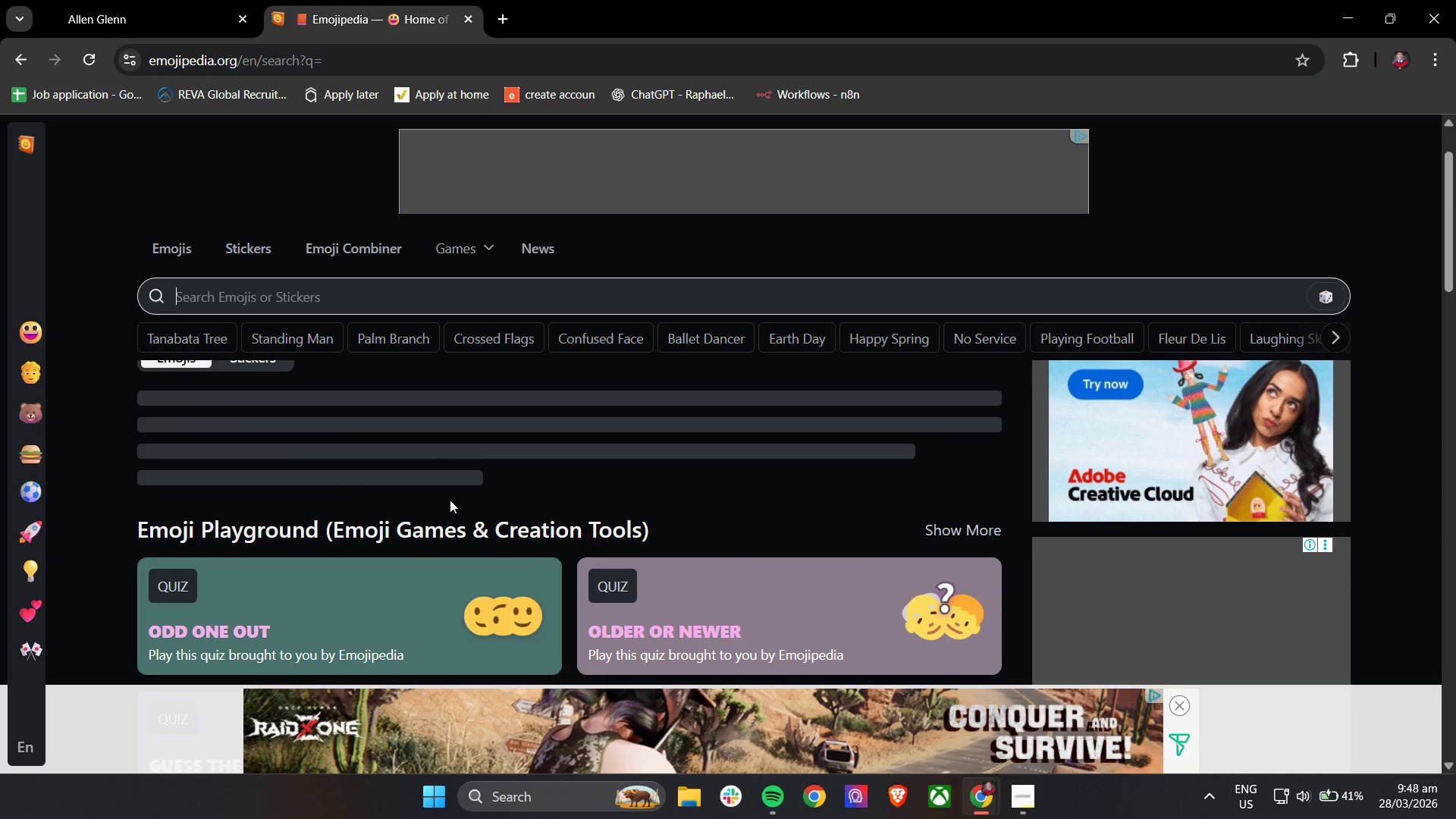 
scroll: coordinate [450, 500], scroll_direction: up, amount: 1.0
 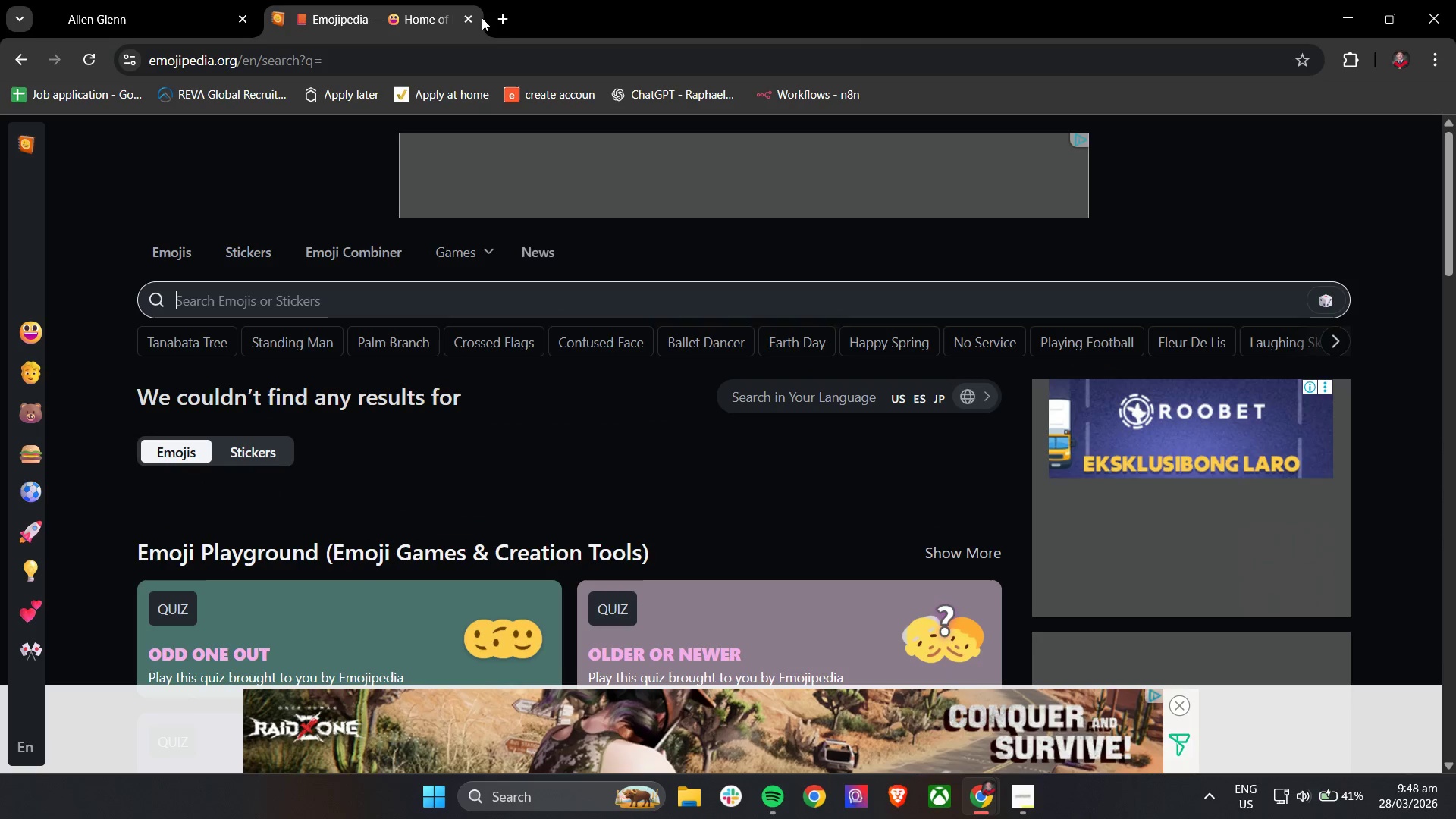 
double_click([460, 20])
 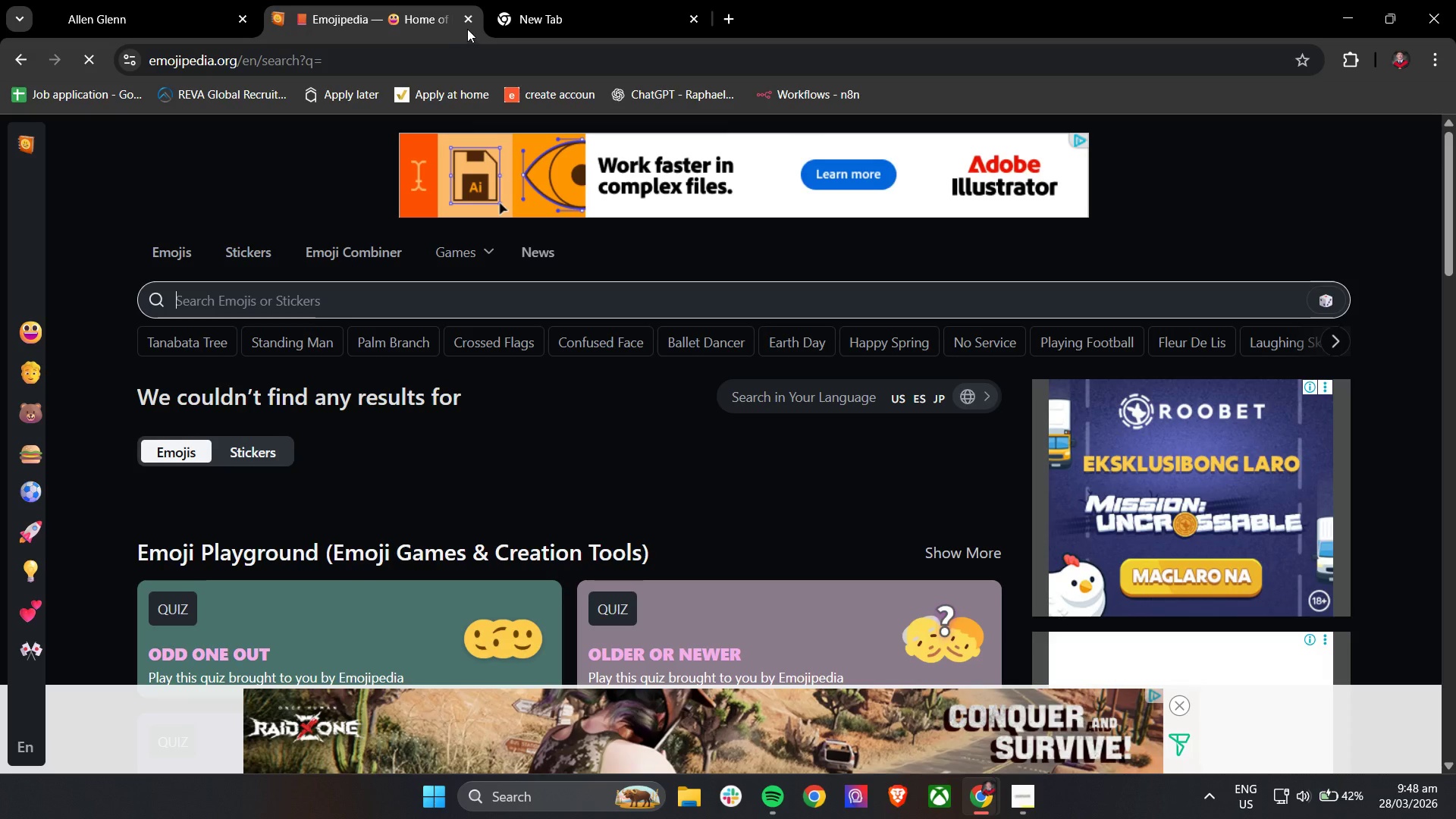 
left_click([469, 24])
 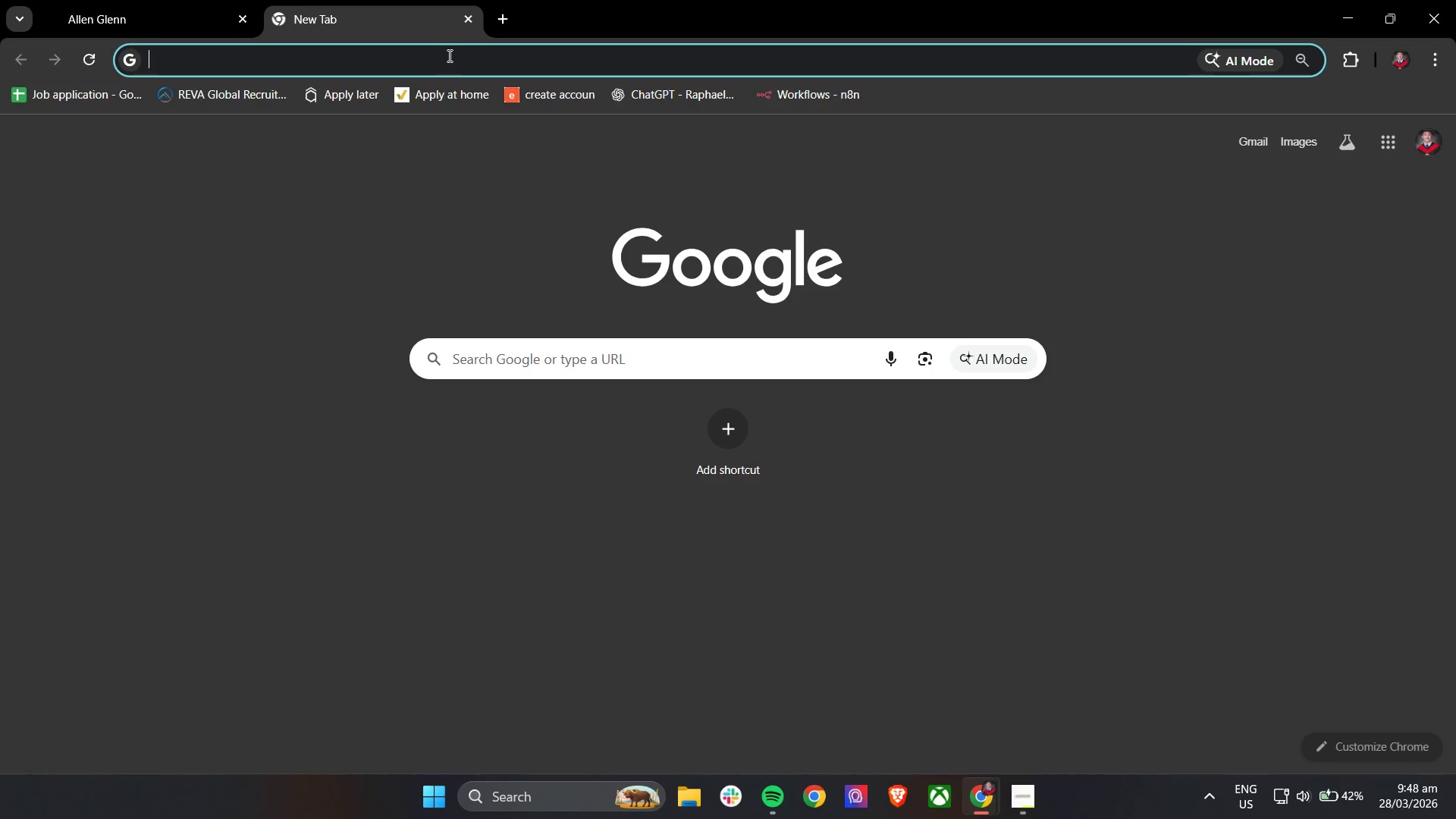 
left_click([448, 55])
 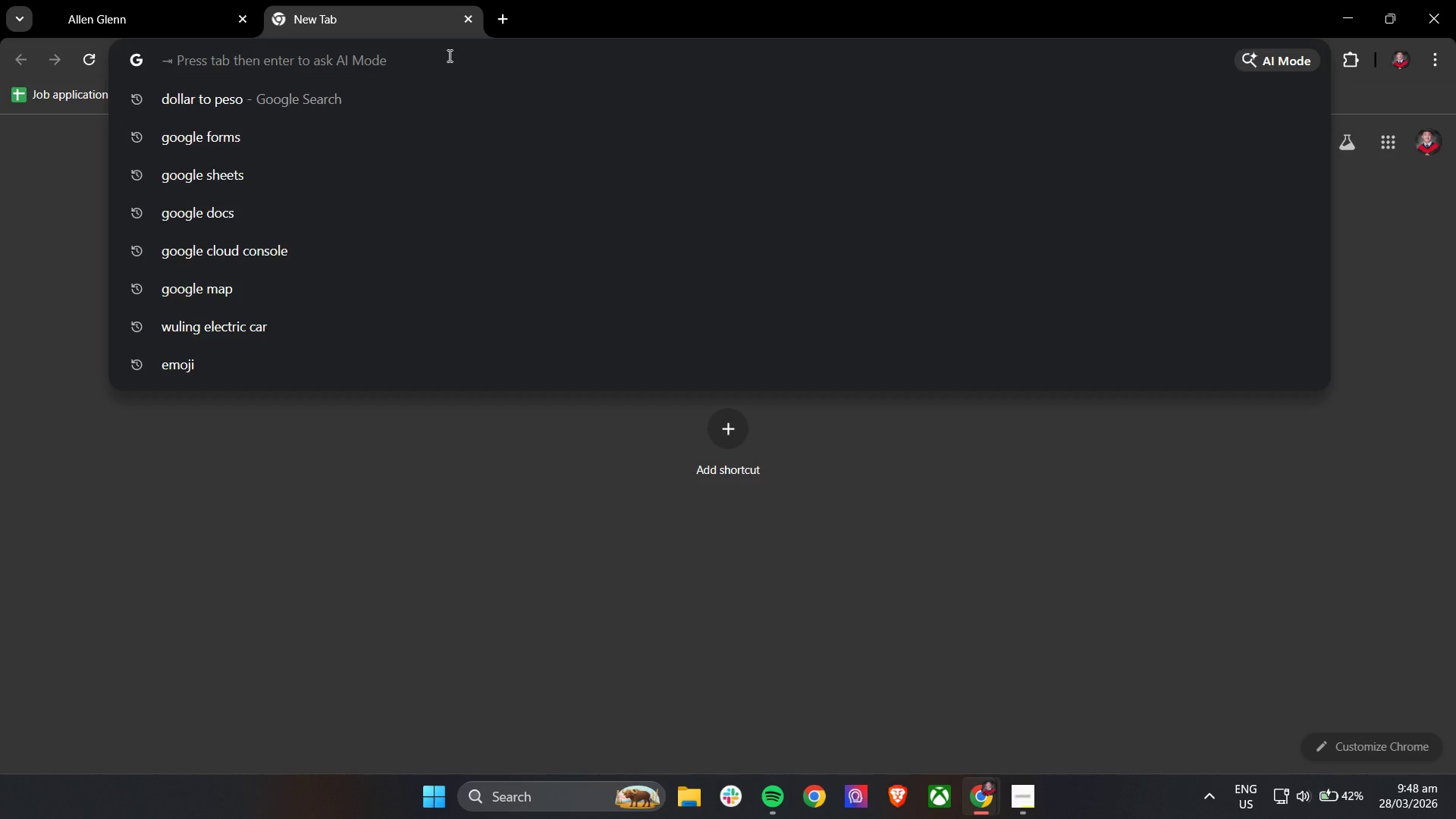 
type(leed)
key(Backspace)
type(f emo)
 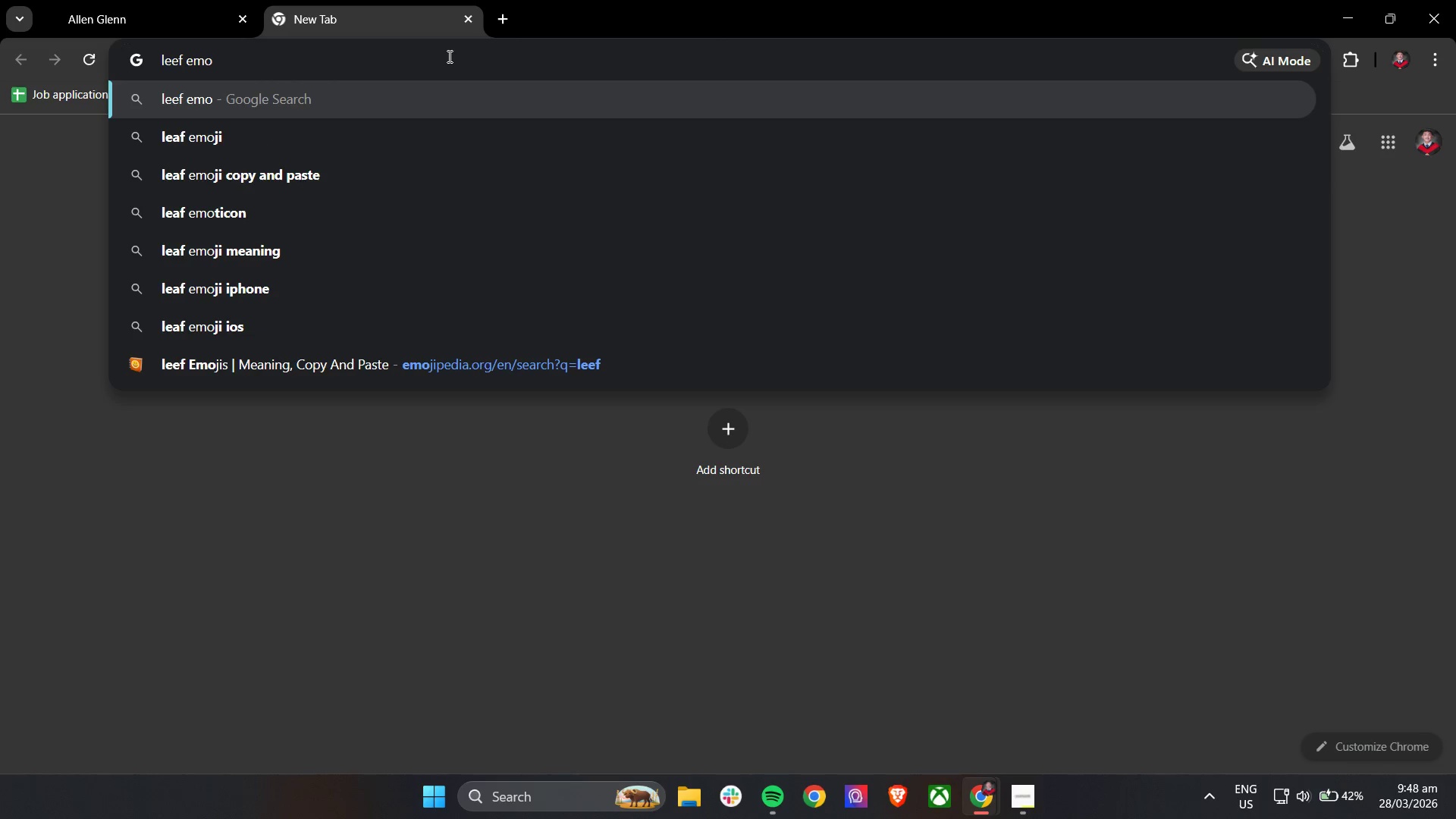 
key(ArrowDown)
 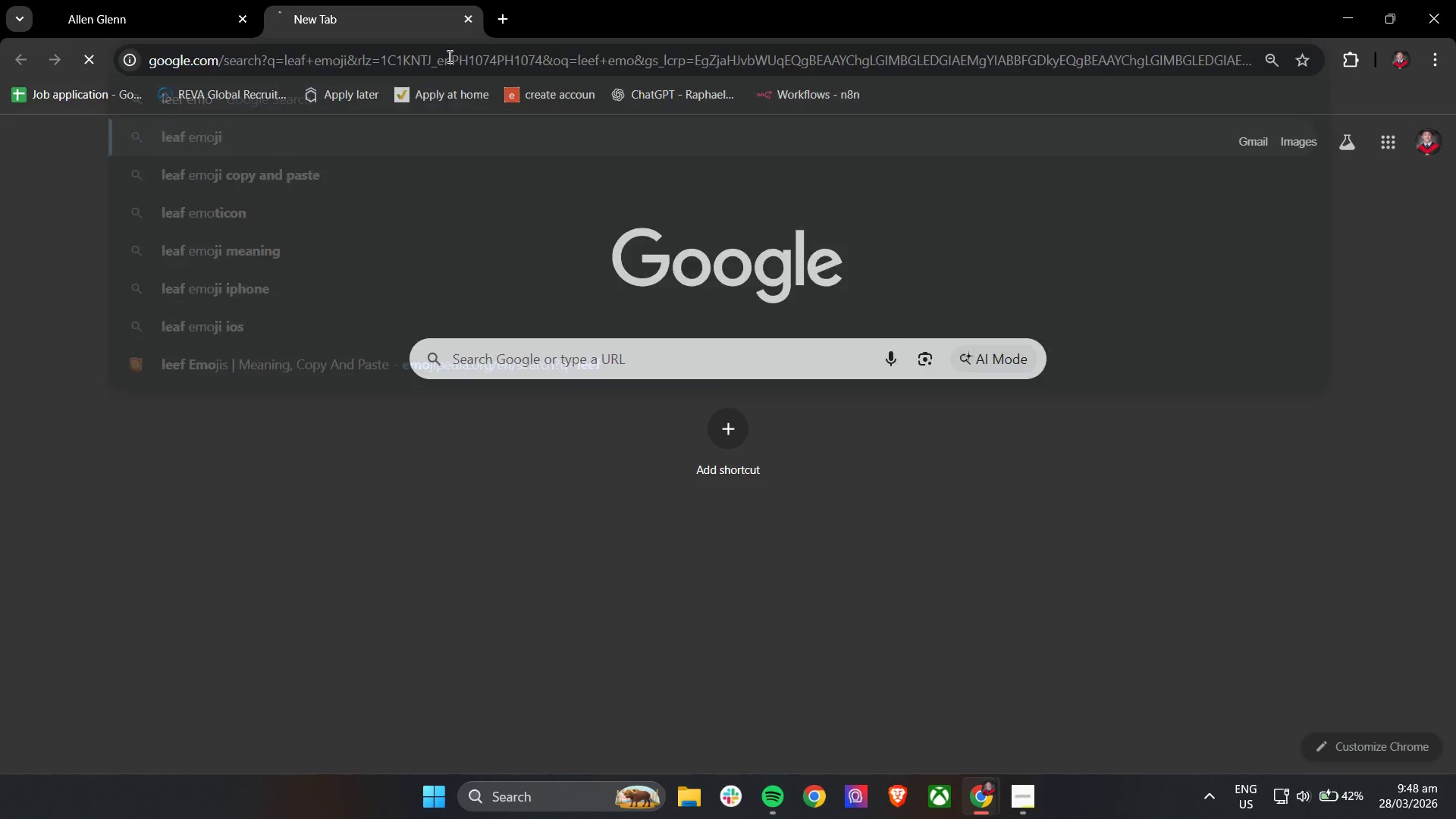 
key(Enter)
 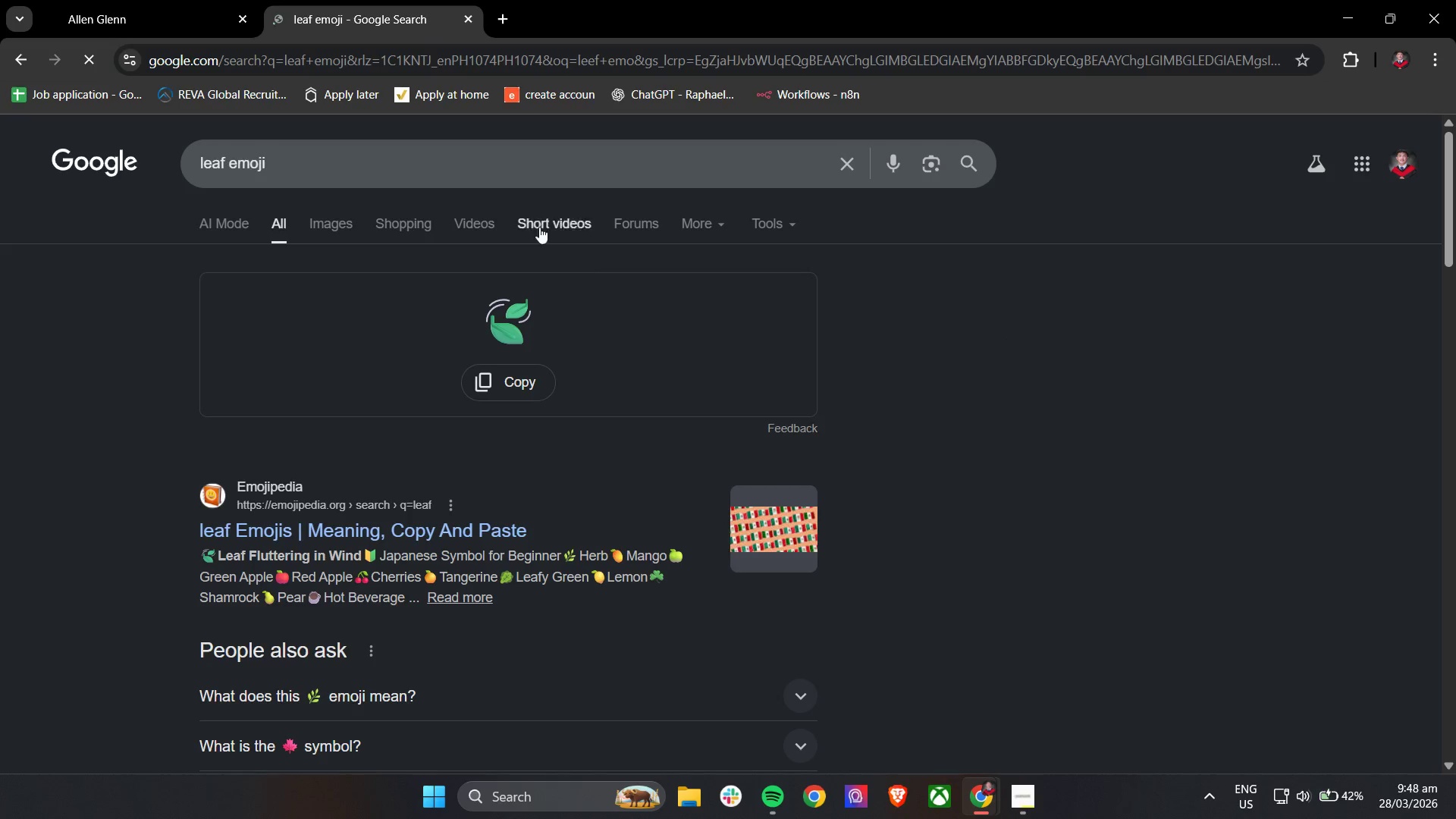 
left_click([532, 372])
 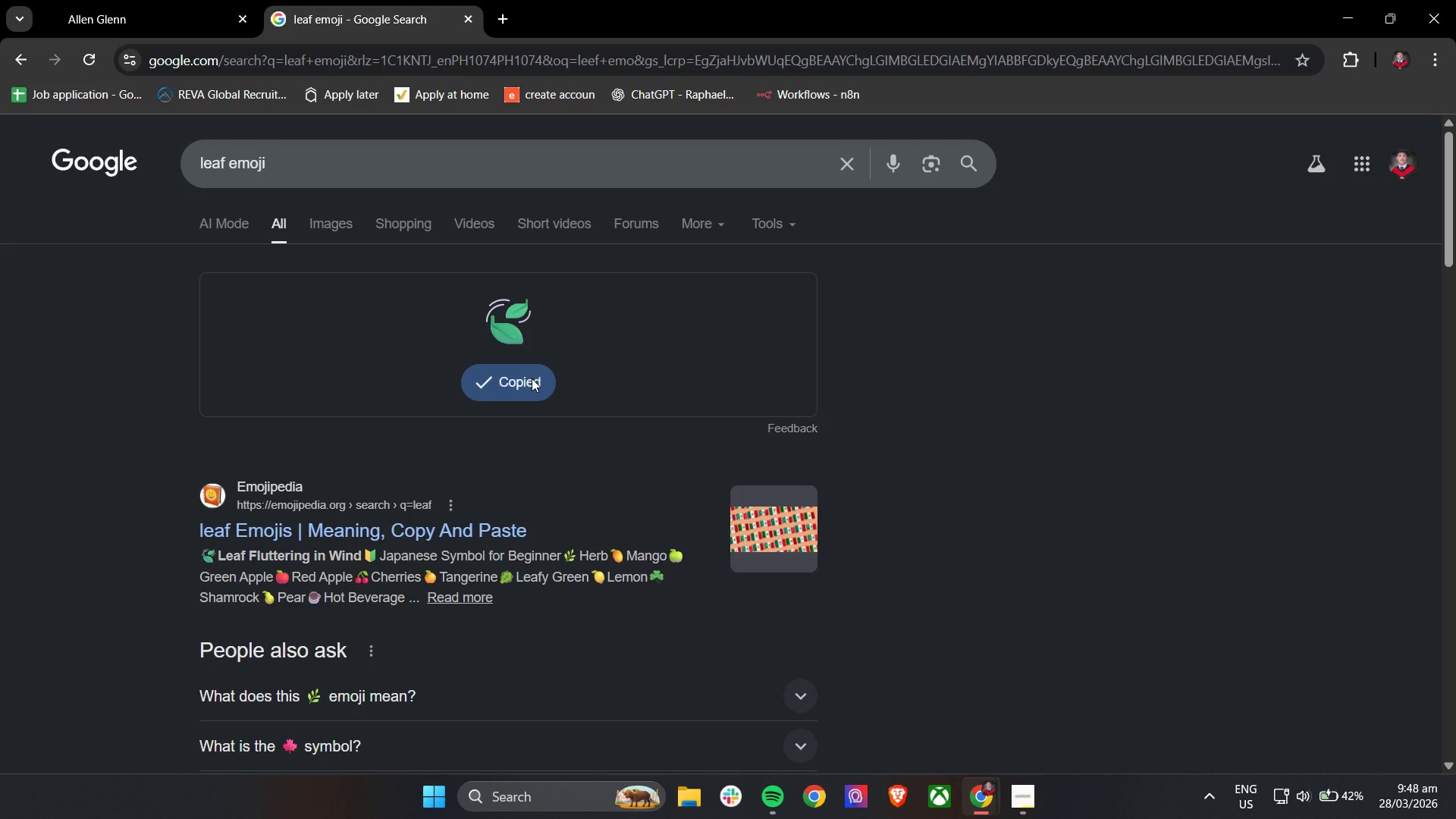 
left_click([532, 381])
 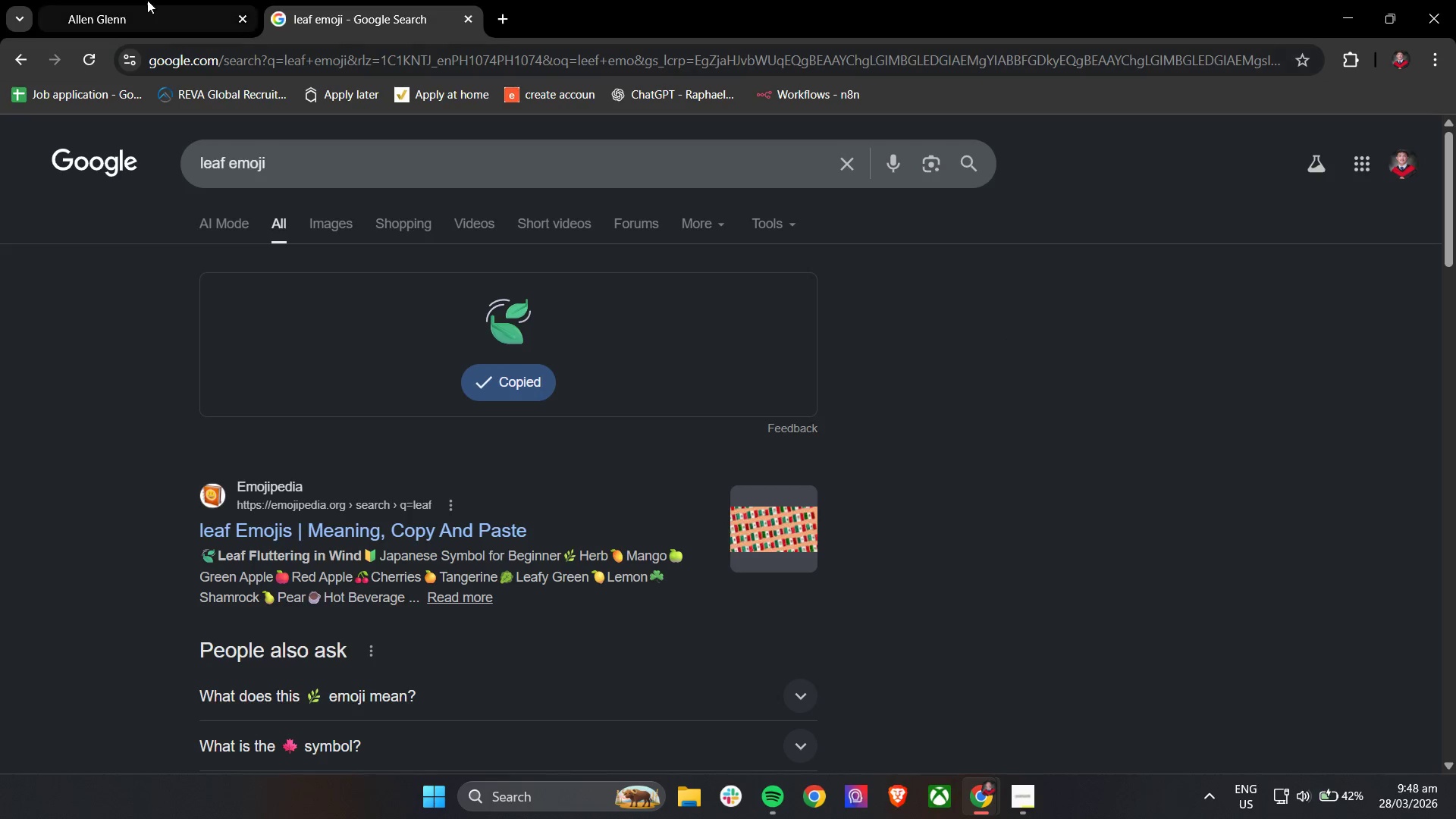 
left_click([145, 0])
 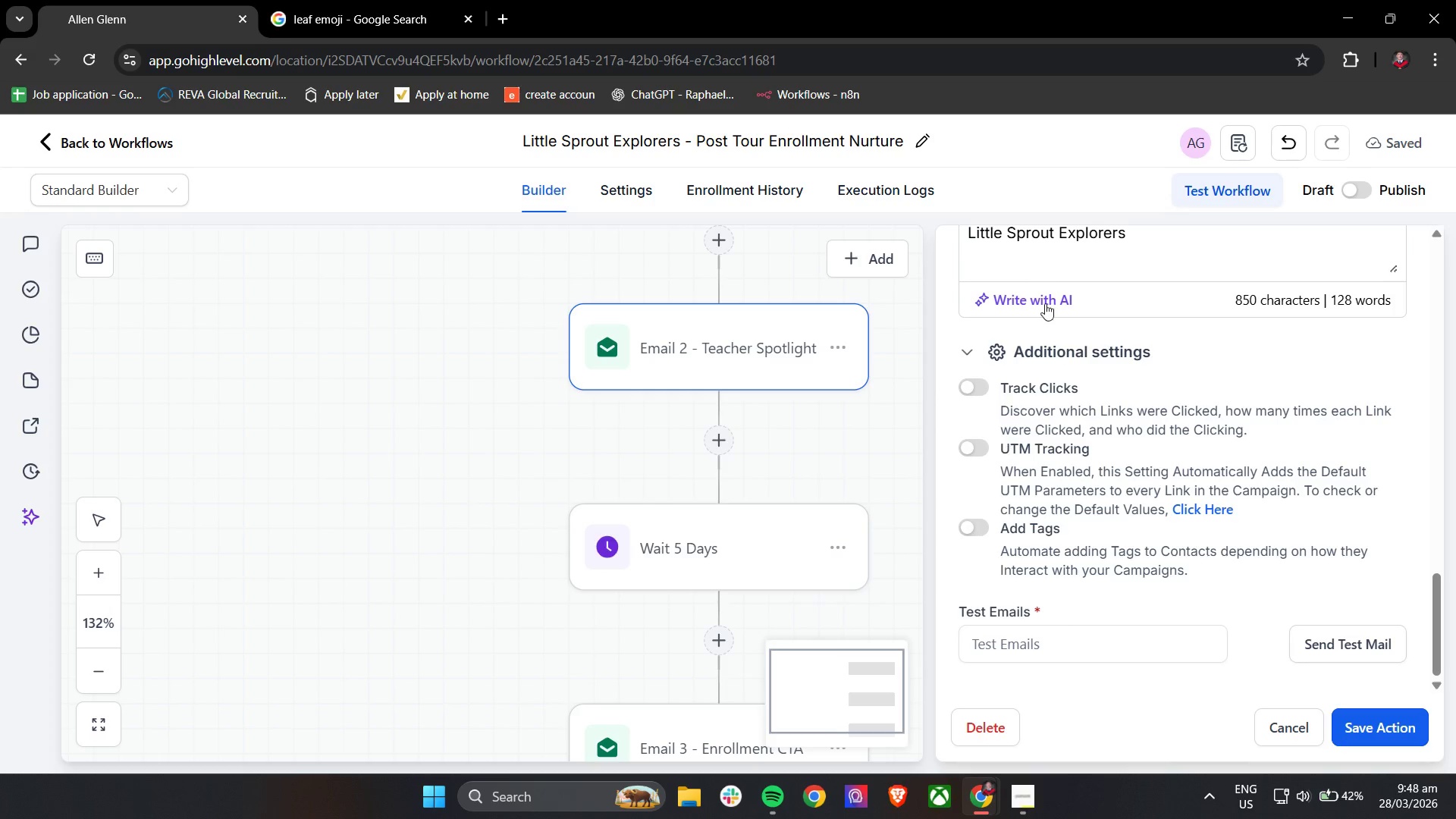 
scroll: coordinate [1046, 551], scroll_direction: up, amount: 12.0
 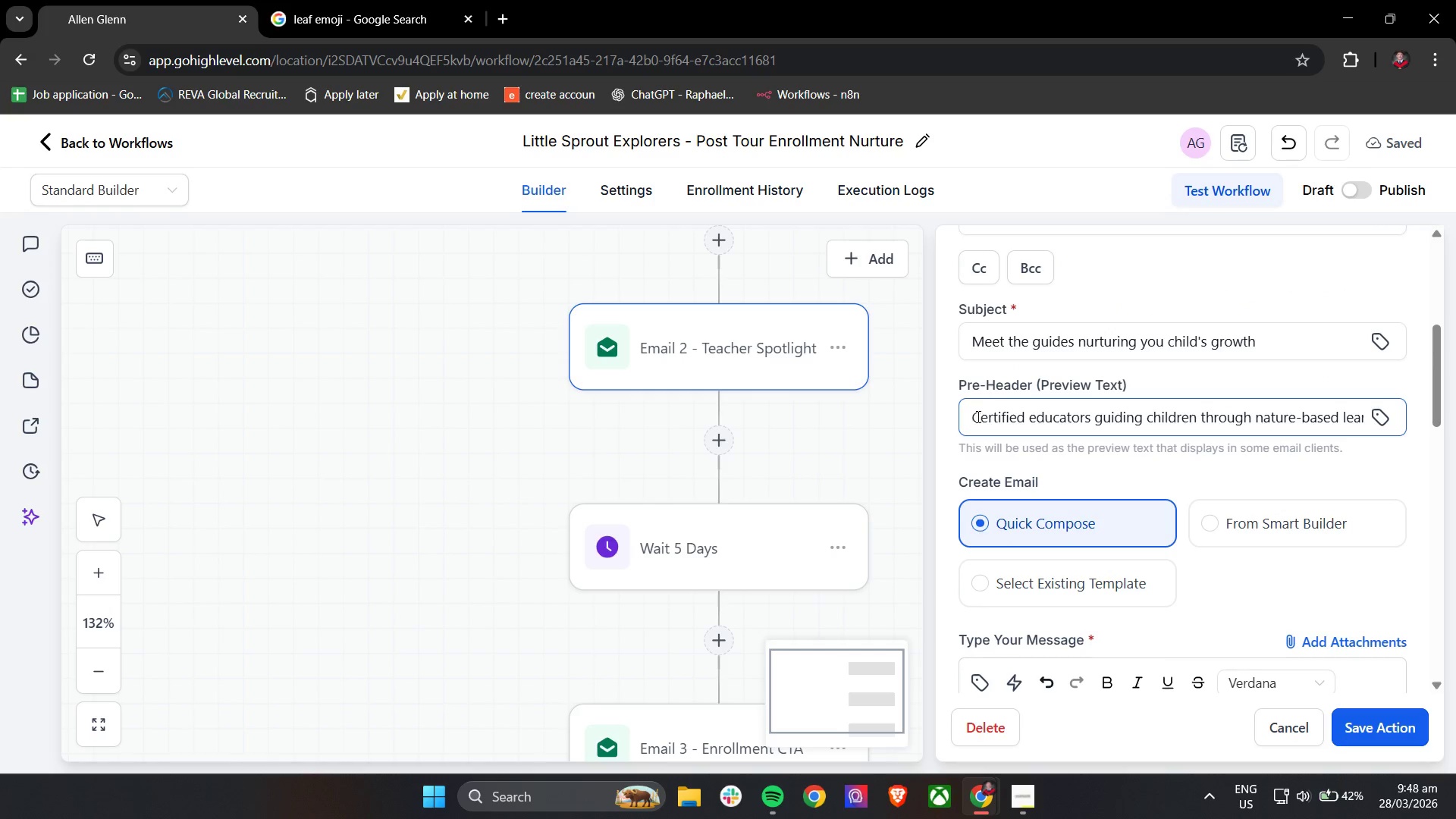 
left_click([969, 416])
 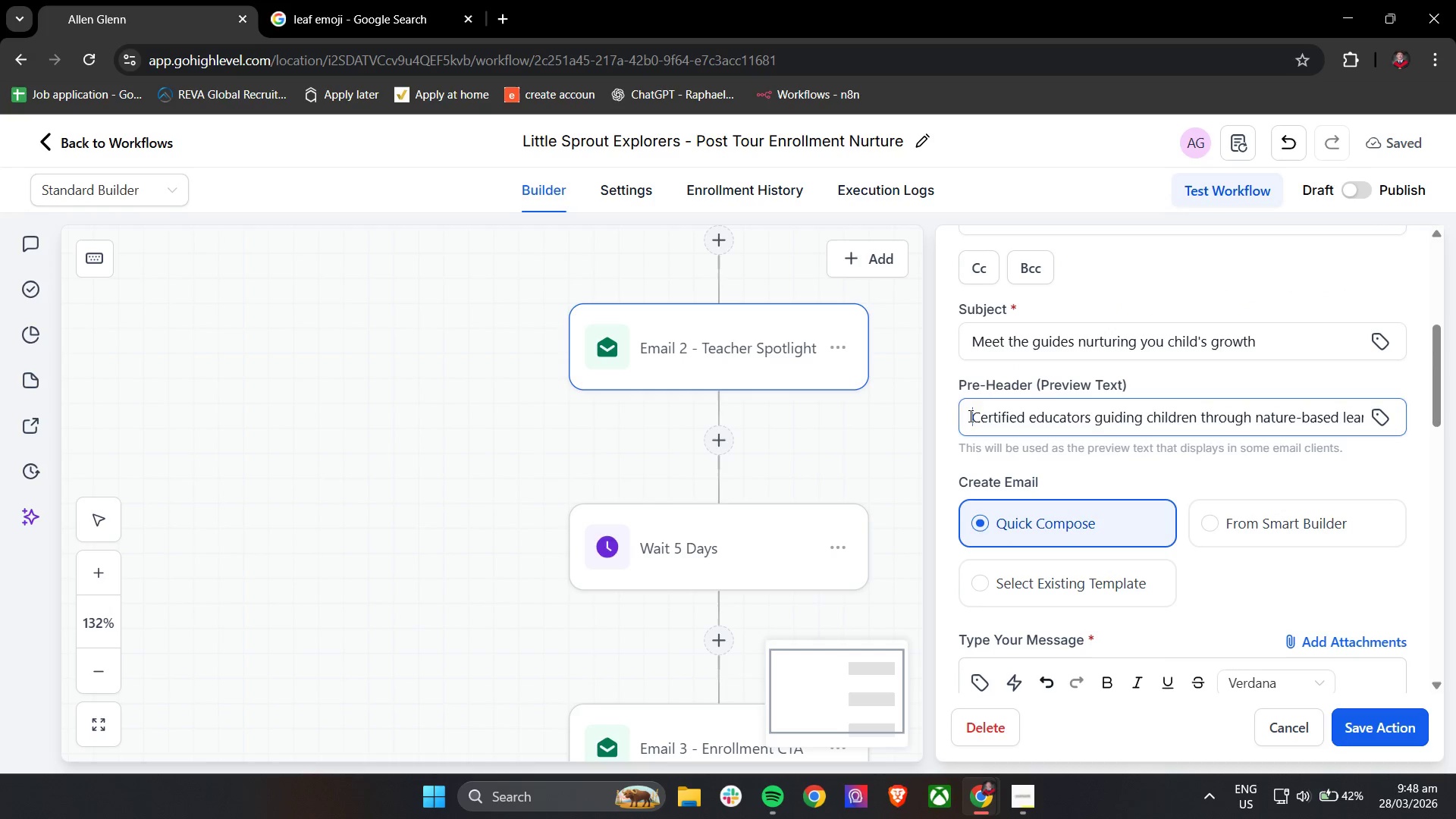 
key(Control+V)
 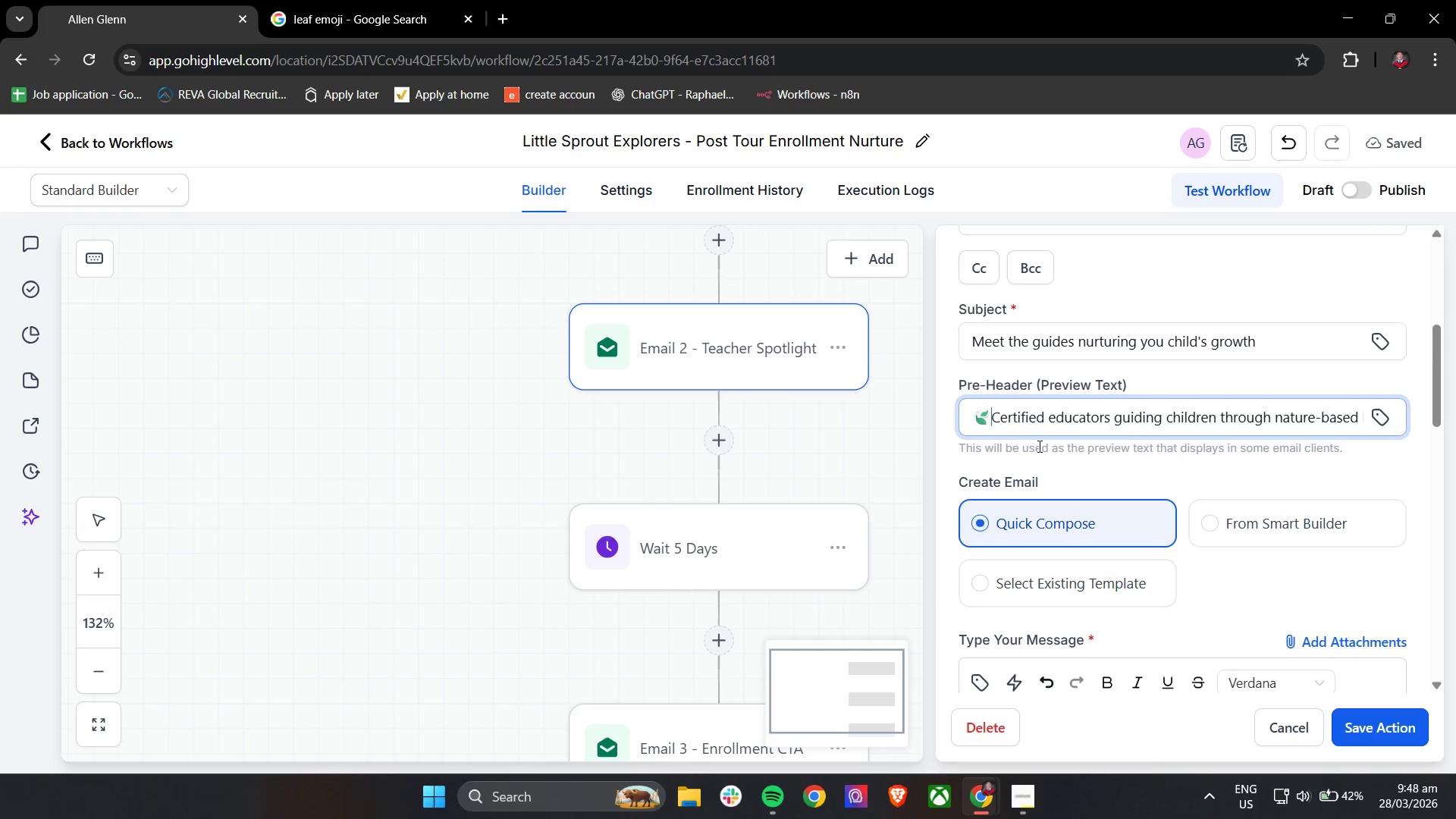 
key(Space)
 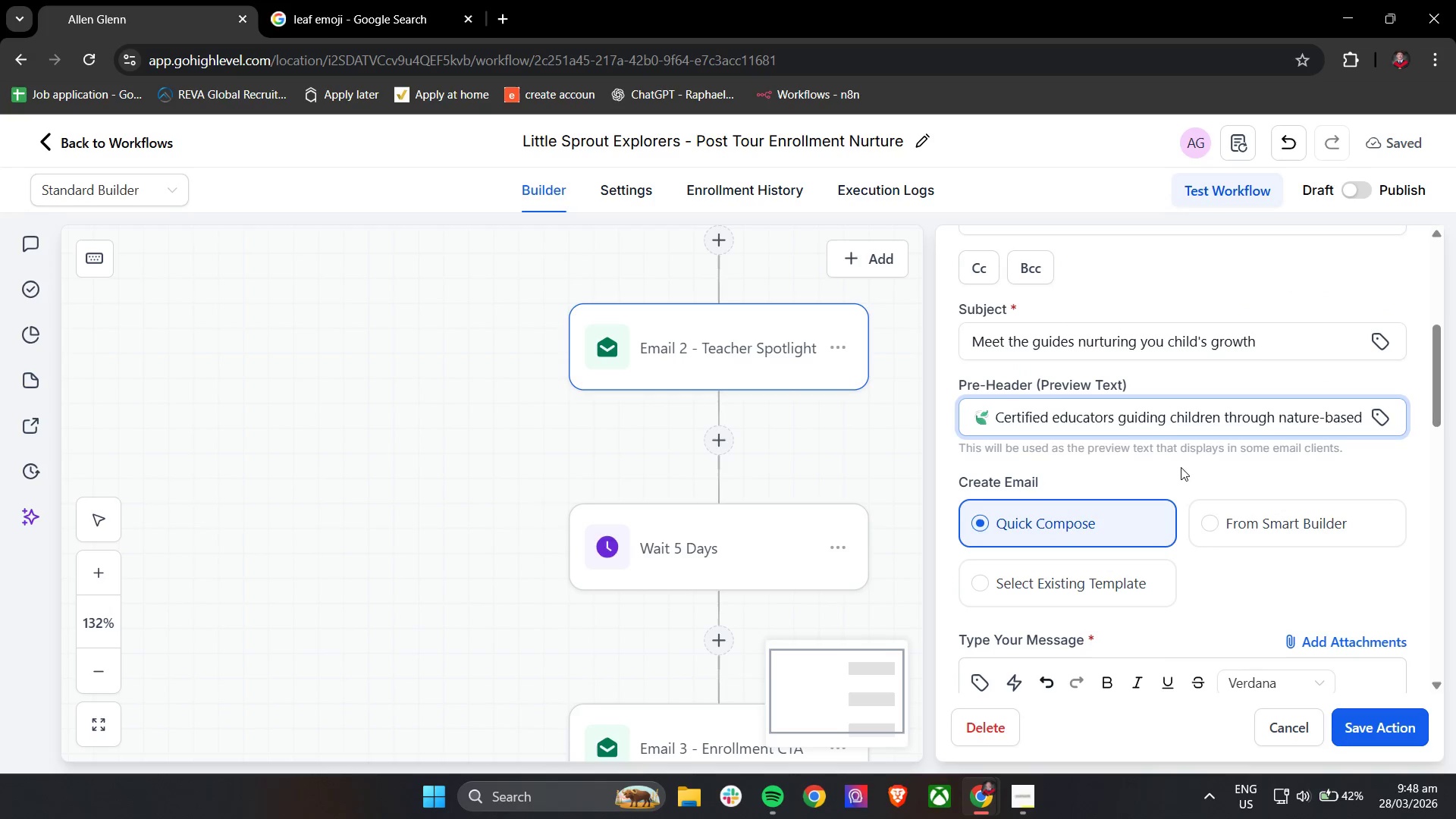 
wait(12.02)
 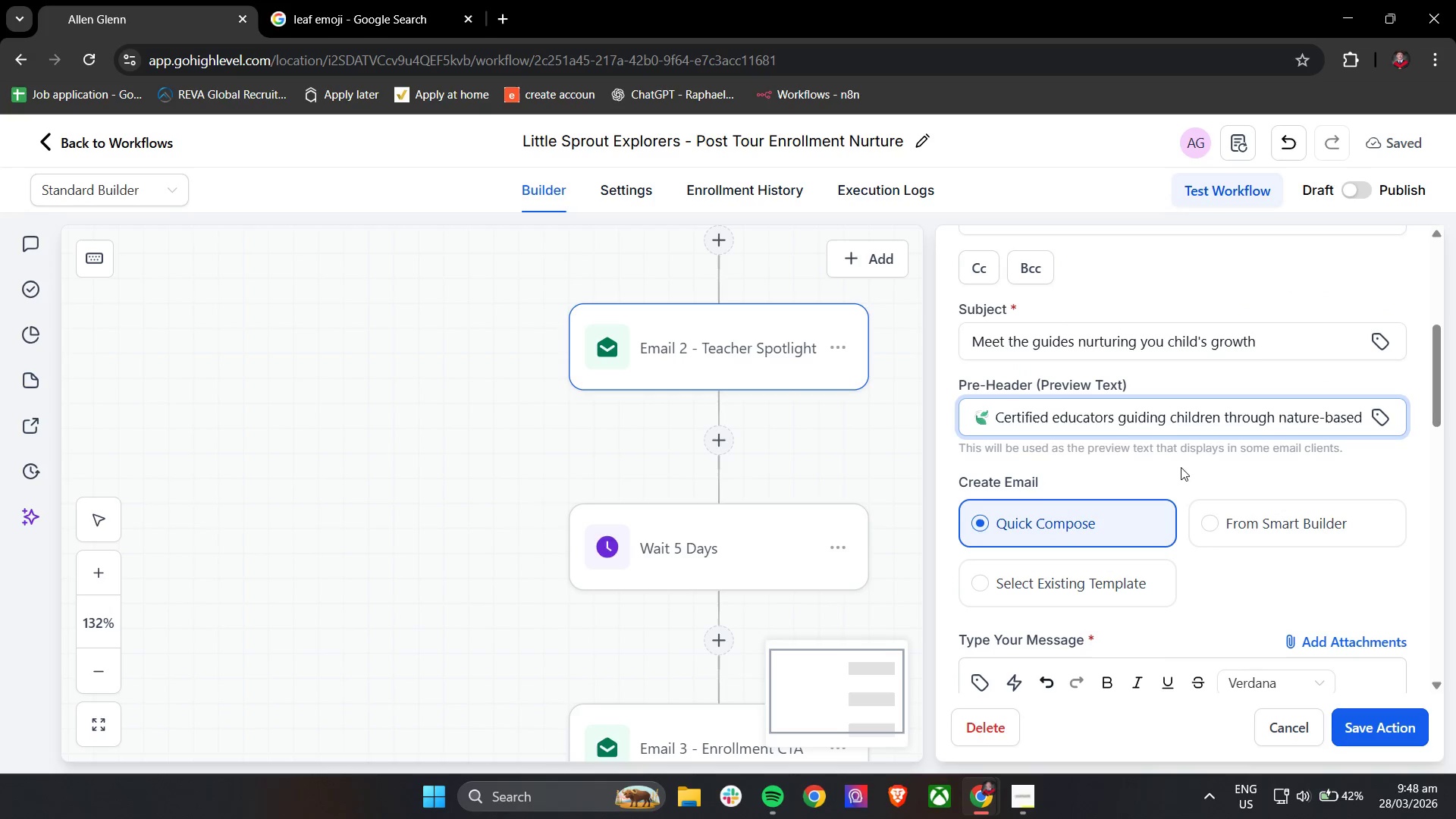 
scroll: coordinate [1220, 570], scroll_direction: up, amount: 8.0
 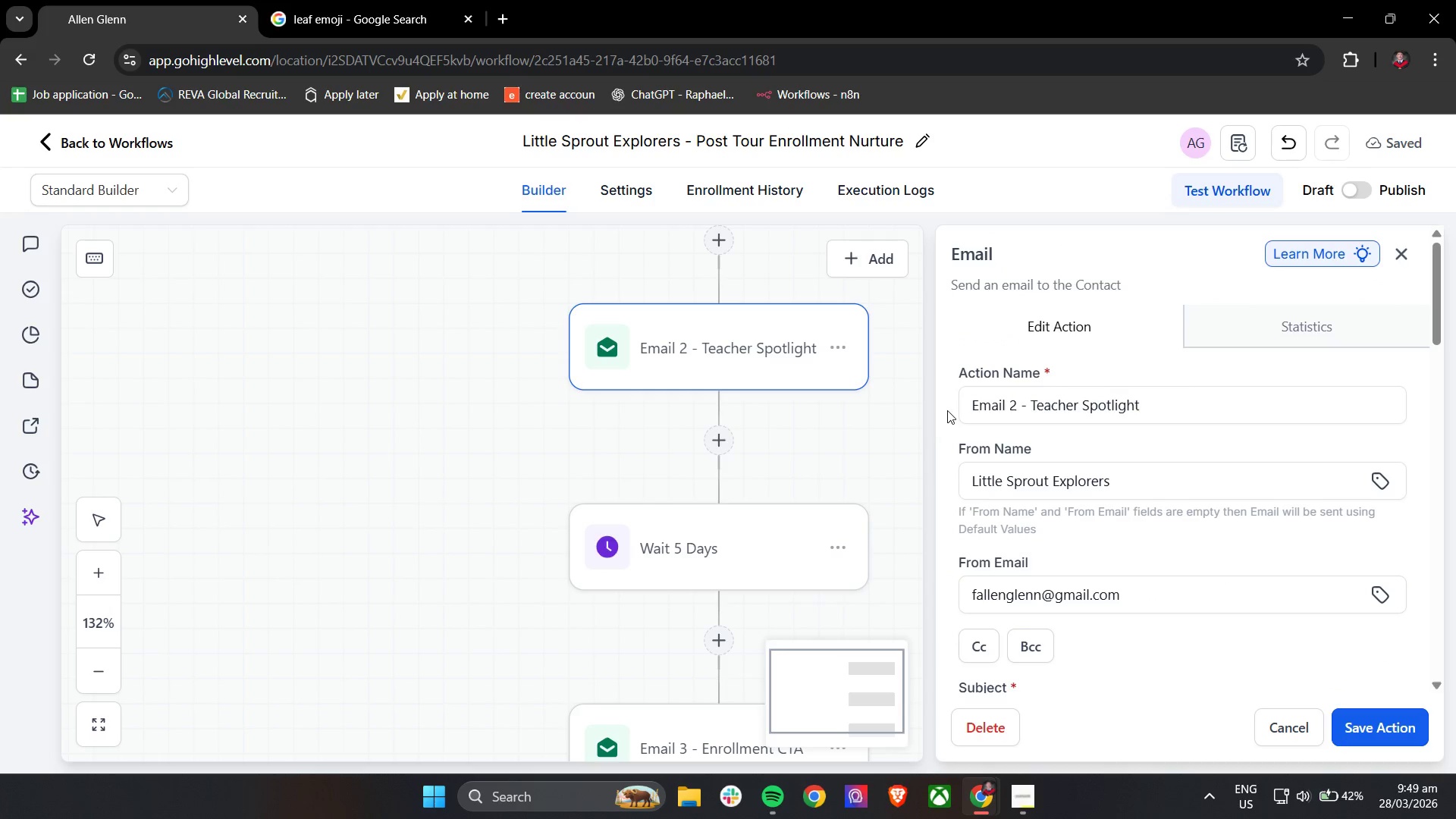 
left_click([947, 409])
 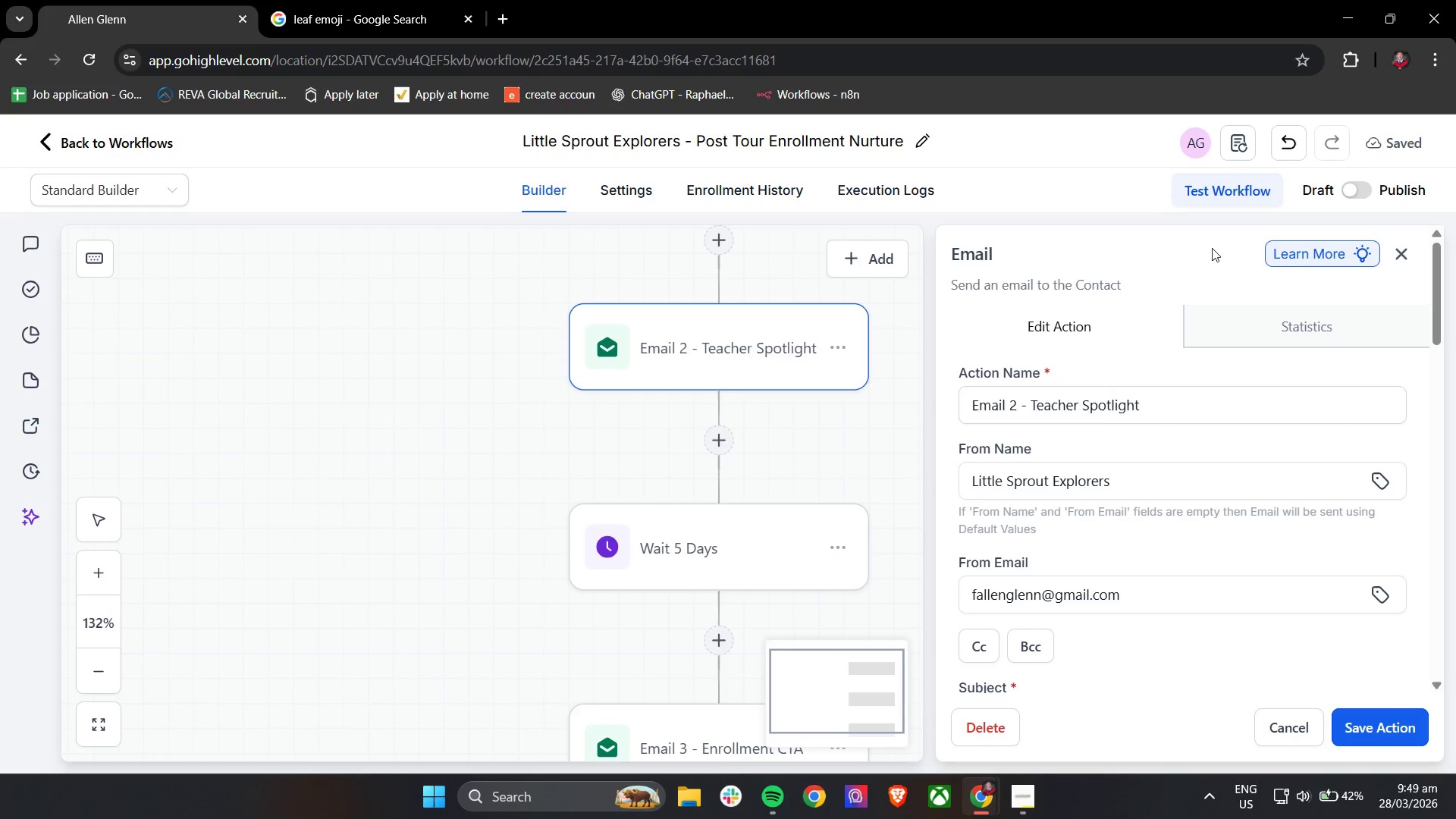 
left_click_drag(start_coordinate=[1433, 286], to_coordinate=[1436, 290])
 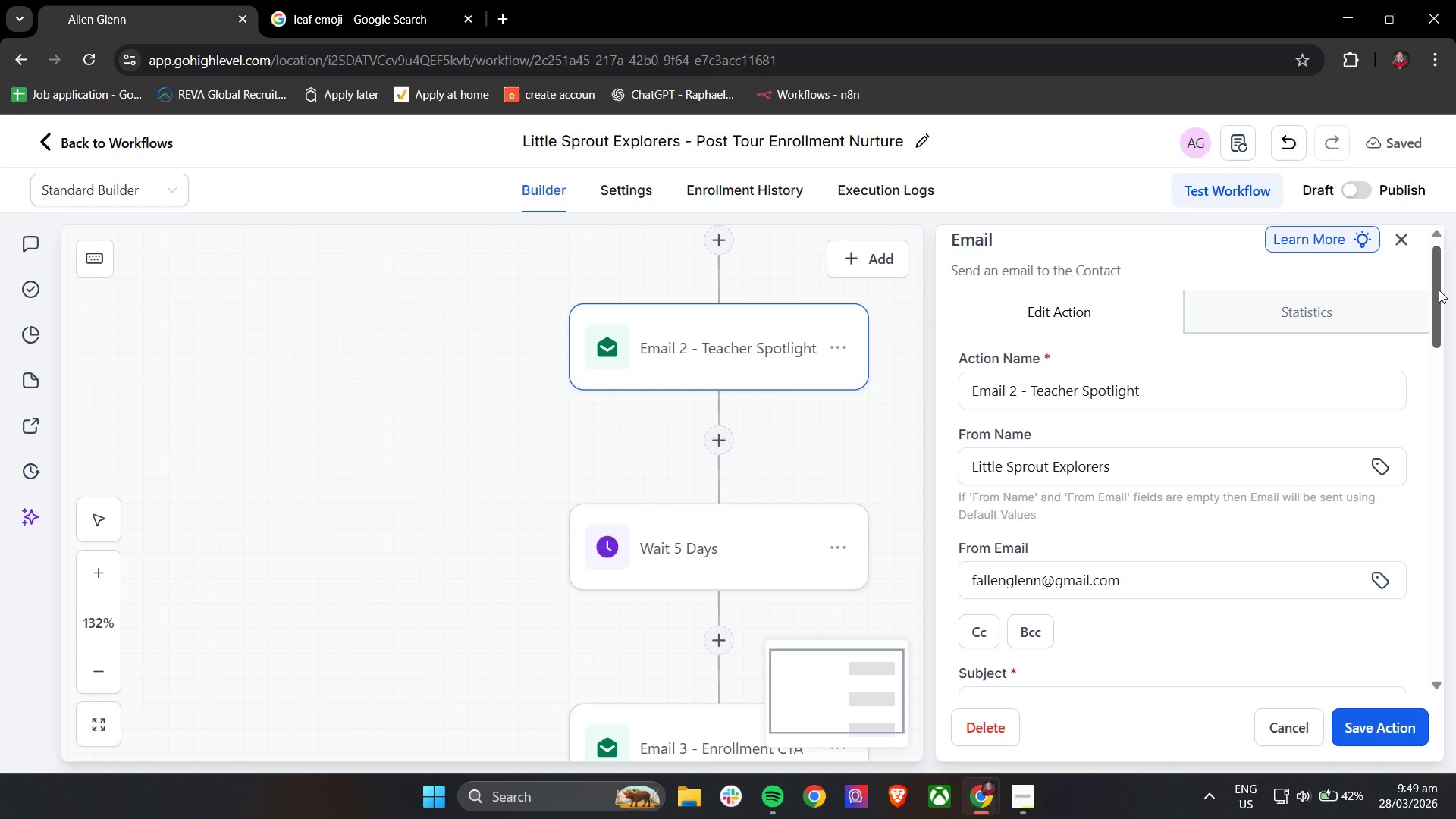 
wait(5.48)
 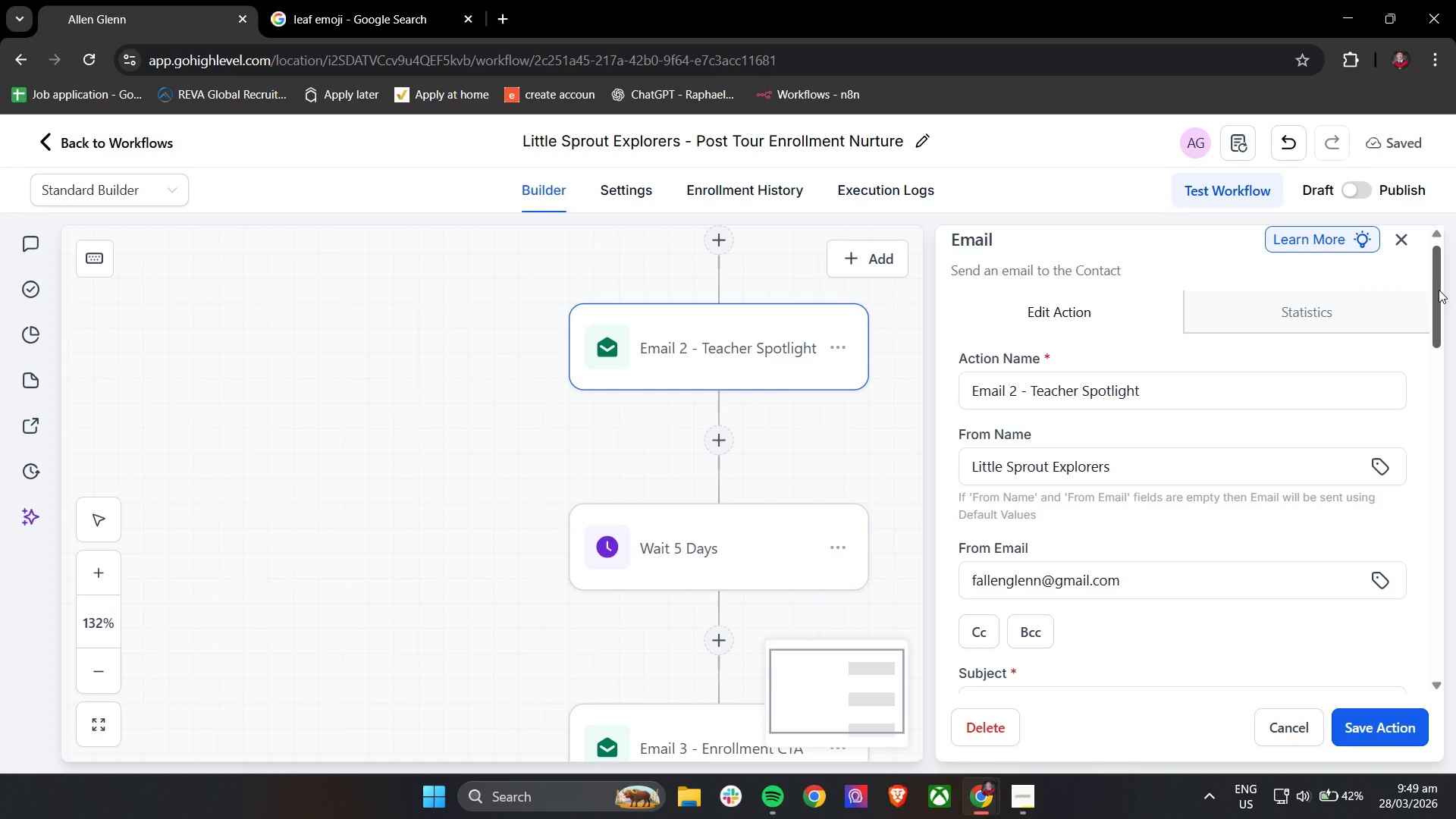 
left_click_drag(start_coordinate=[1439, 290], to_coordinate=[1445, 372])
 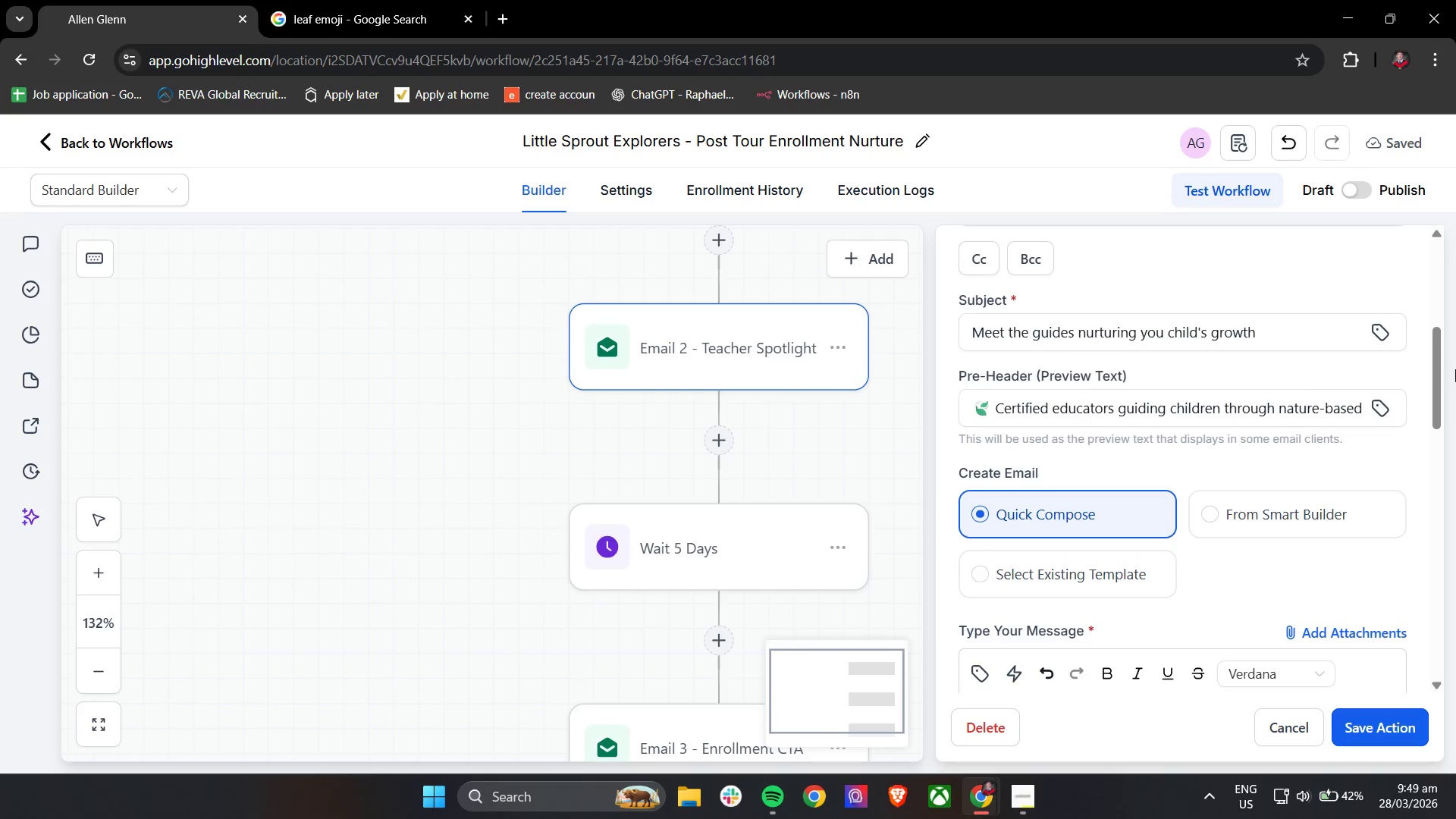 
wait(7.17)
 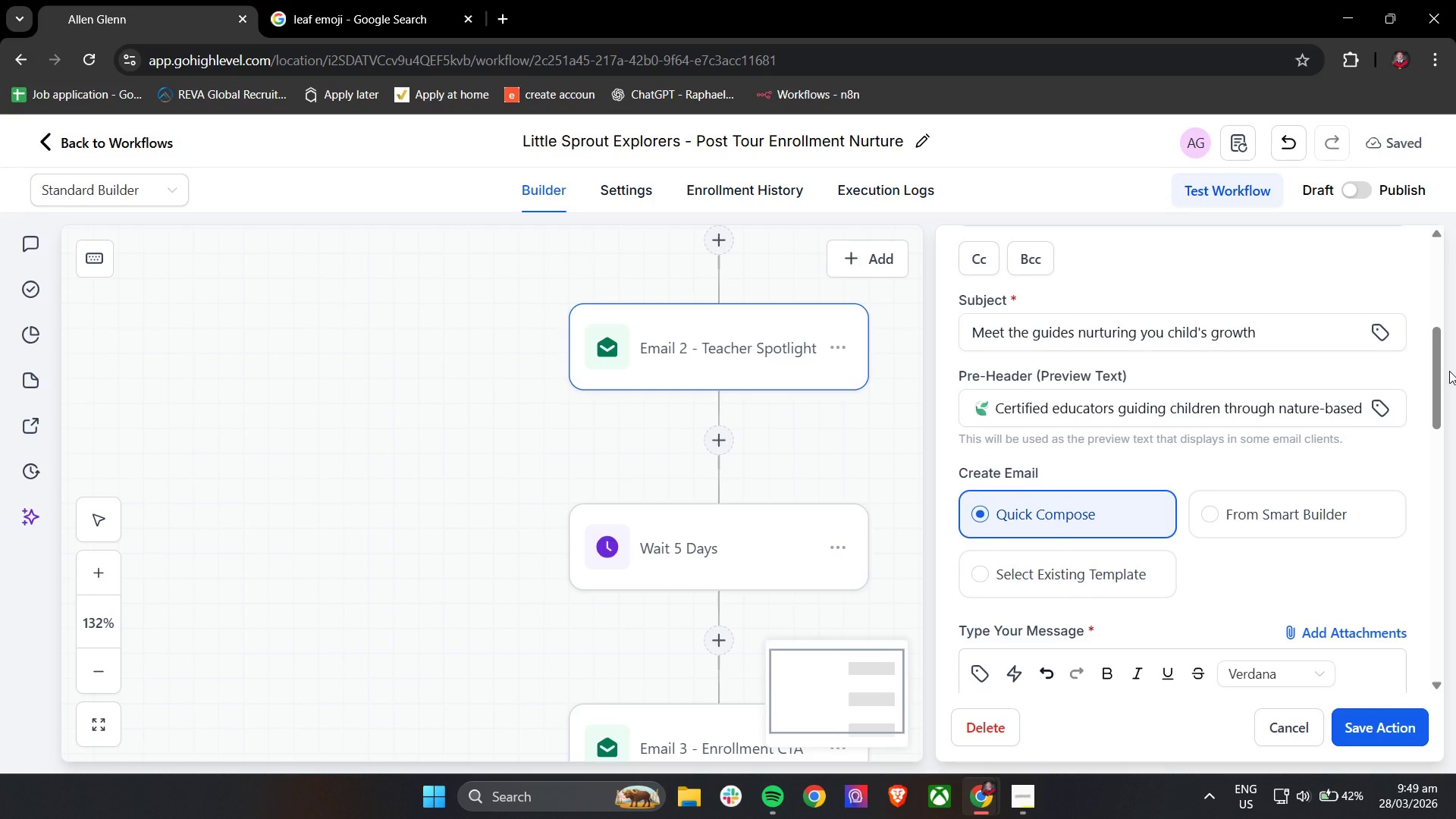 
left_click_drag(start_coordinate=[1440, 347], to_coordinate=[1445, 435])
 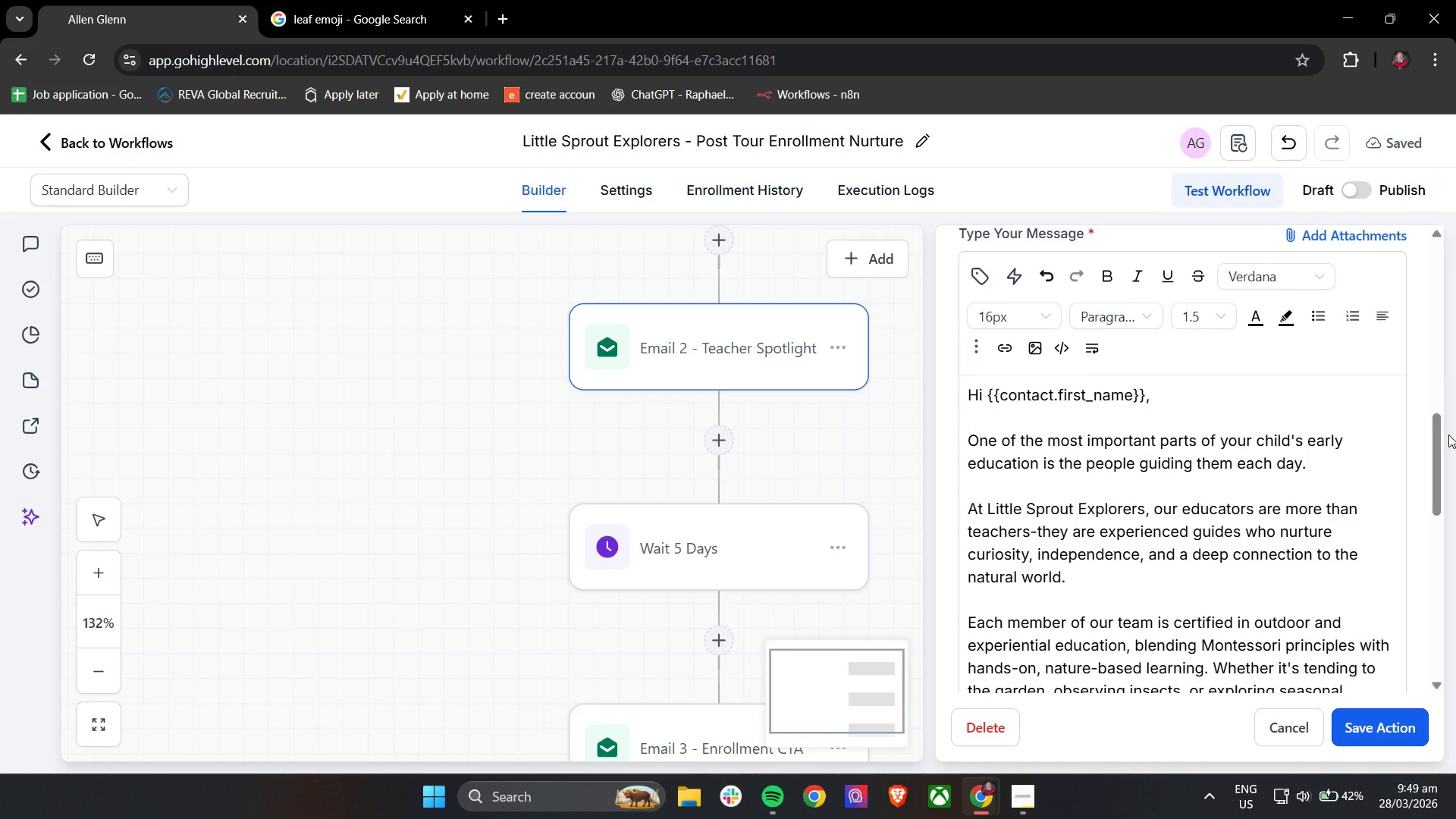 
wait(6.28)
 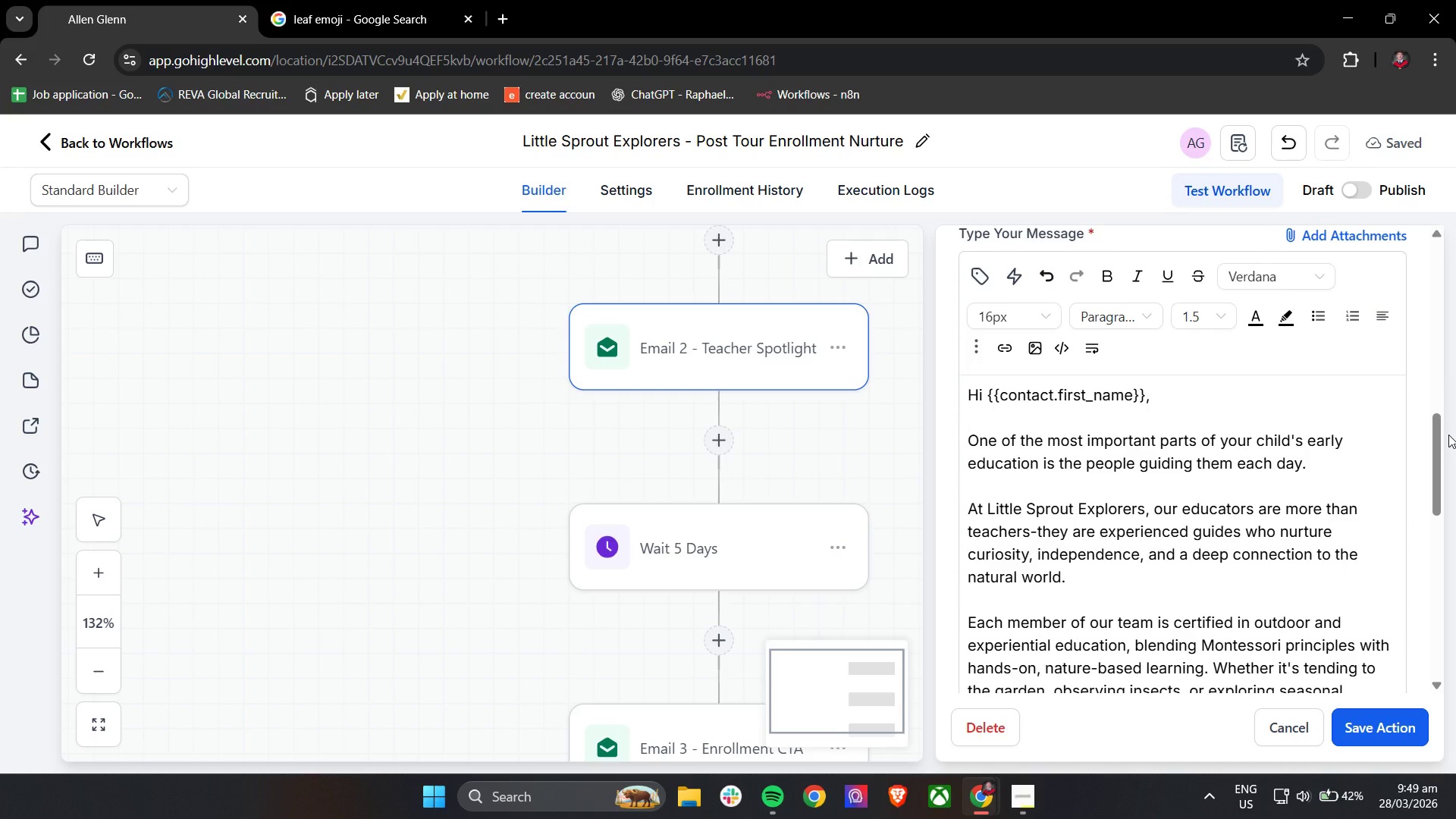 
left_click_drag(start_coordinate=[1439, 447], to_coordinate=[1432, 534])
 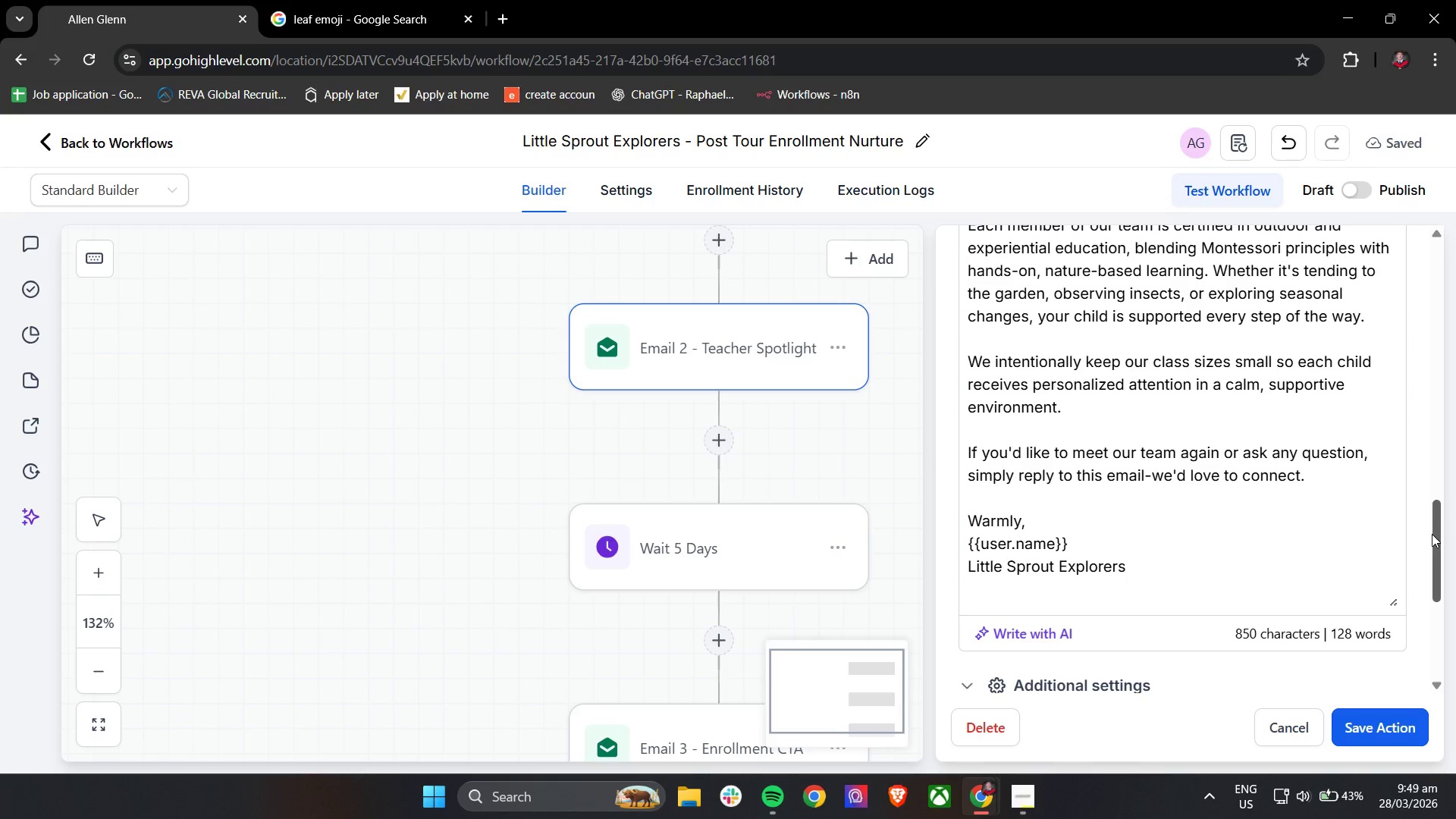 
left_click_drag(start_coordinate=[1437, 538], to_coordinate=[1437, 544])
 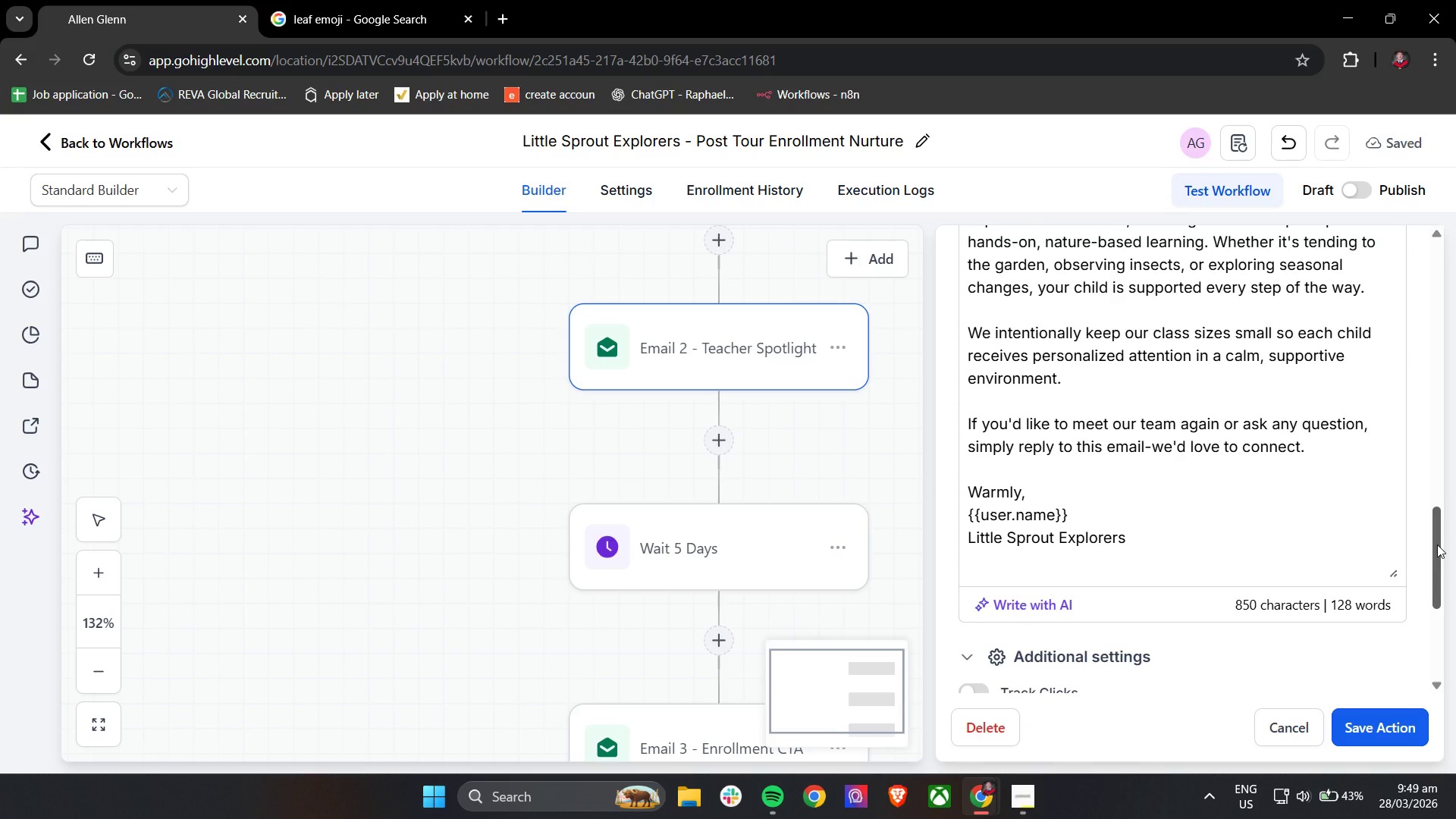 
left_click_drag(start_coordinate=[1437, 544], to_coordinate=[1455, 635])
 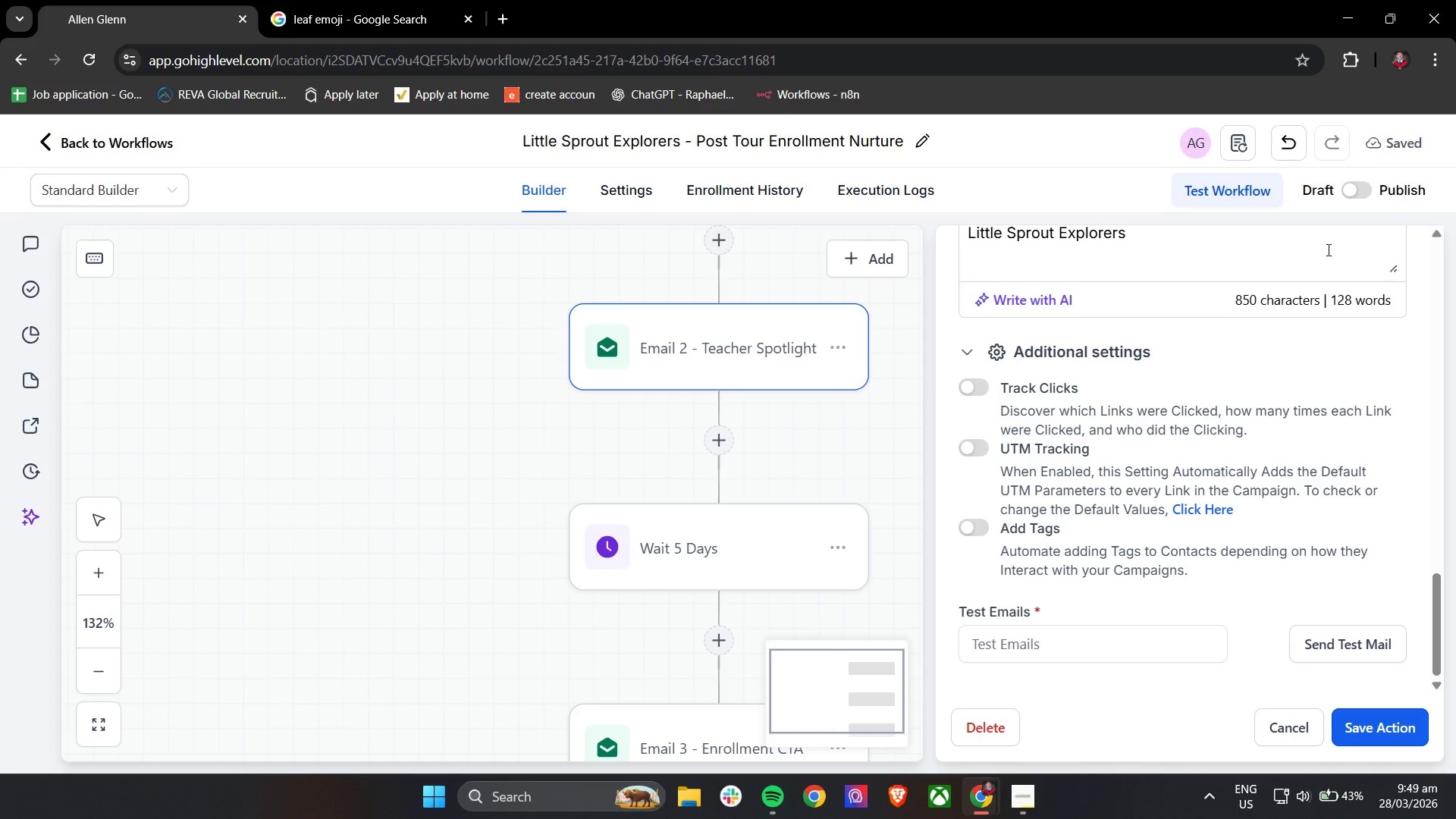 
wait(13.98)
 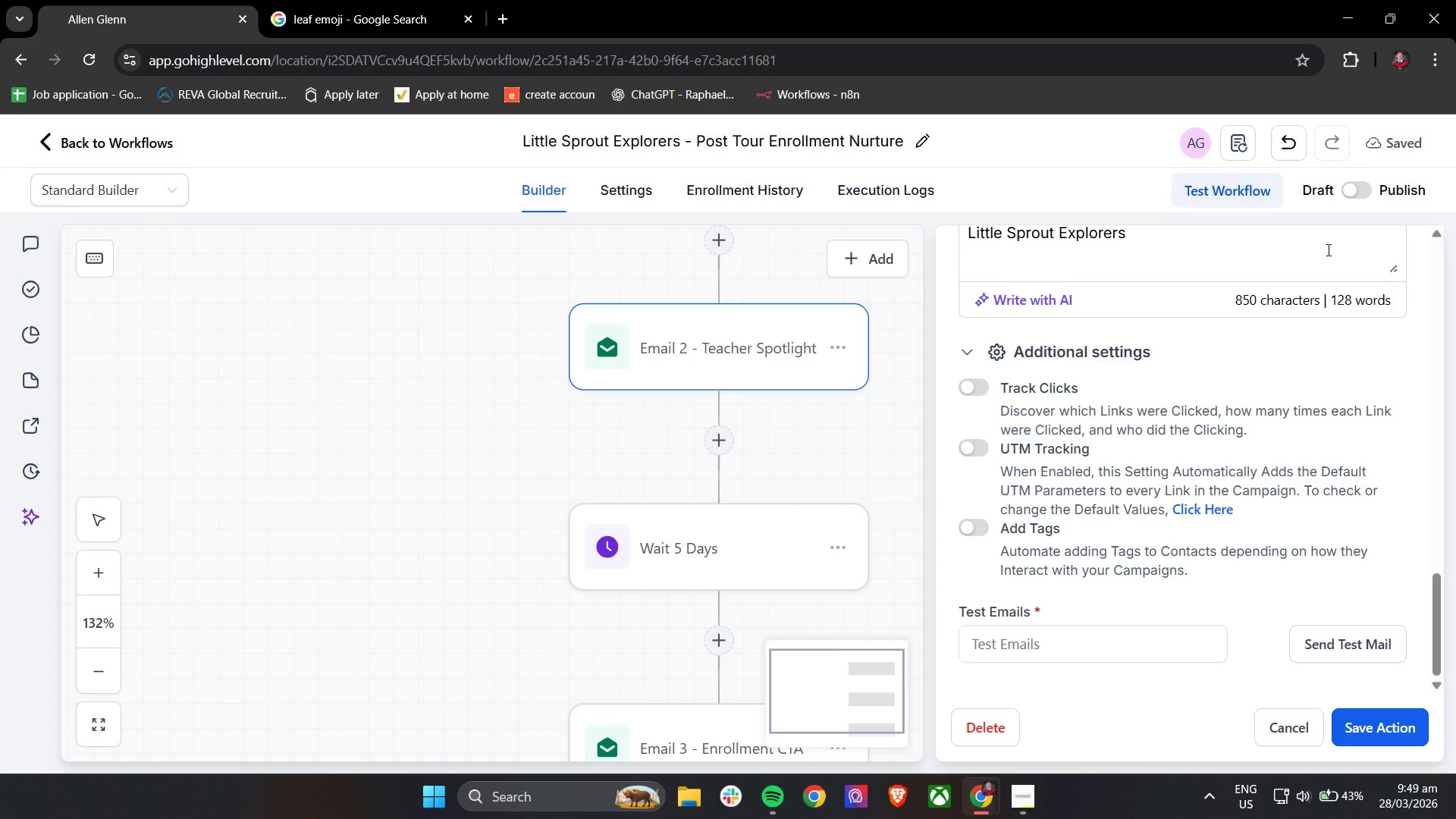 
scroll: coordinate [1039, 485], scroll_direction: up, amount: 12.0
 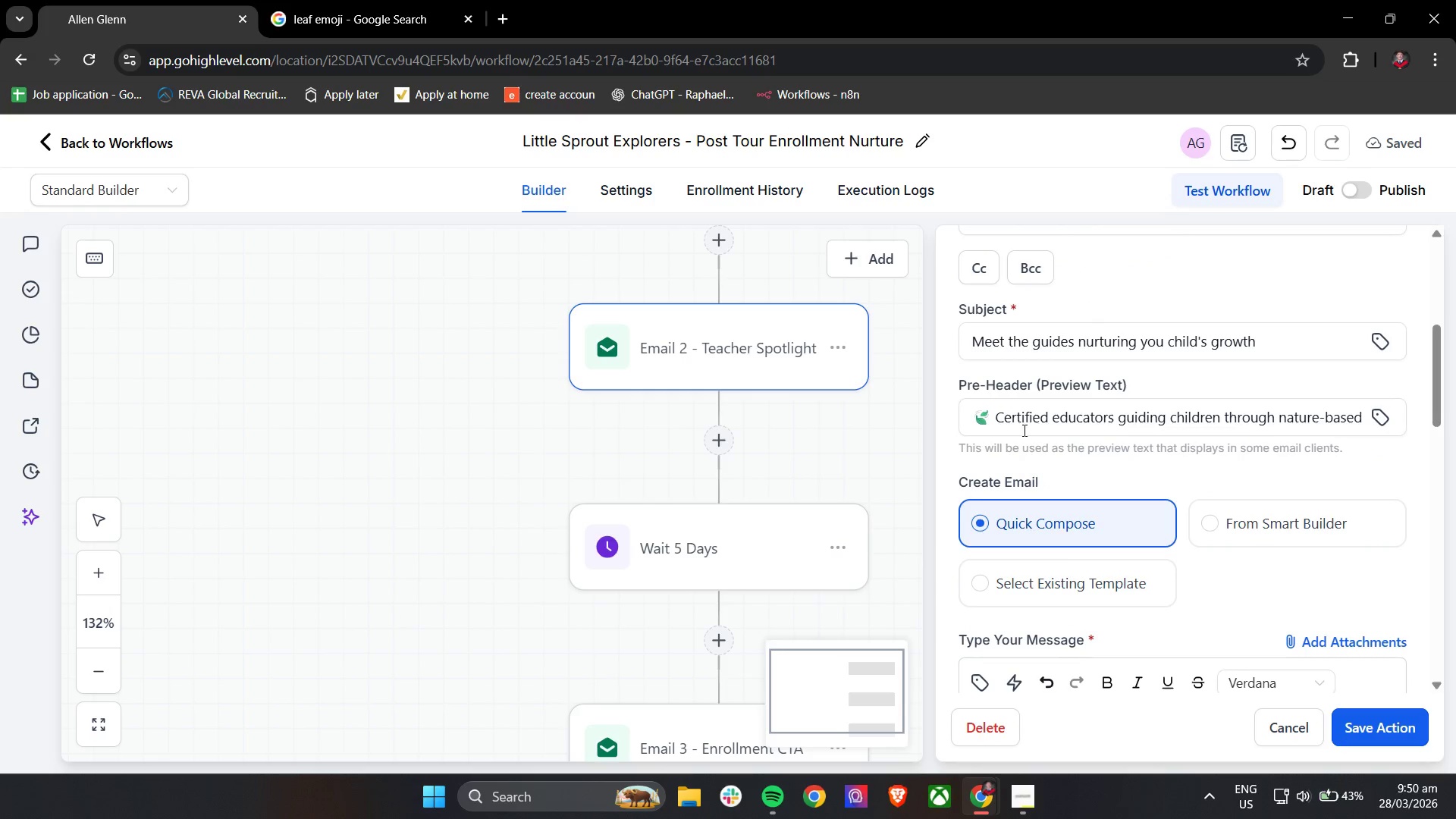 
left_click_drag(start_coordinate=[993, 418], to_coordinate=[963, 408])
 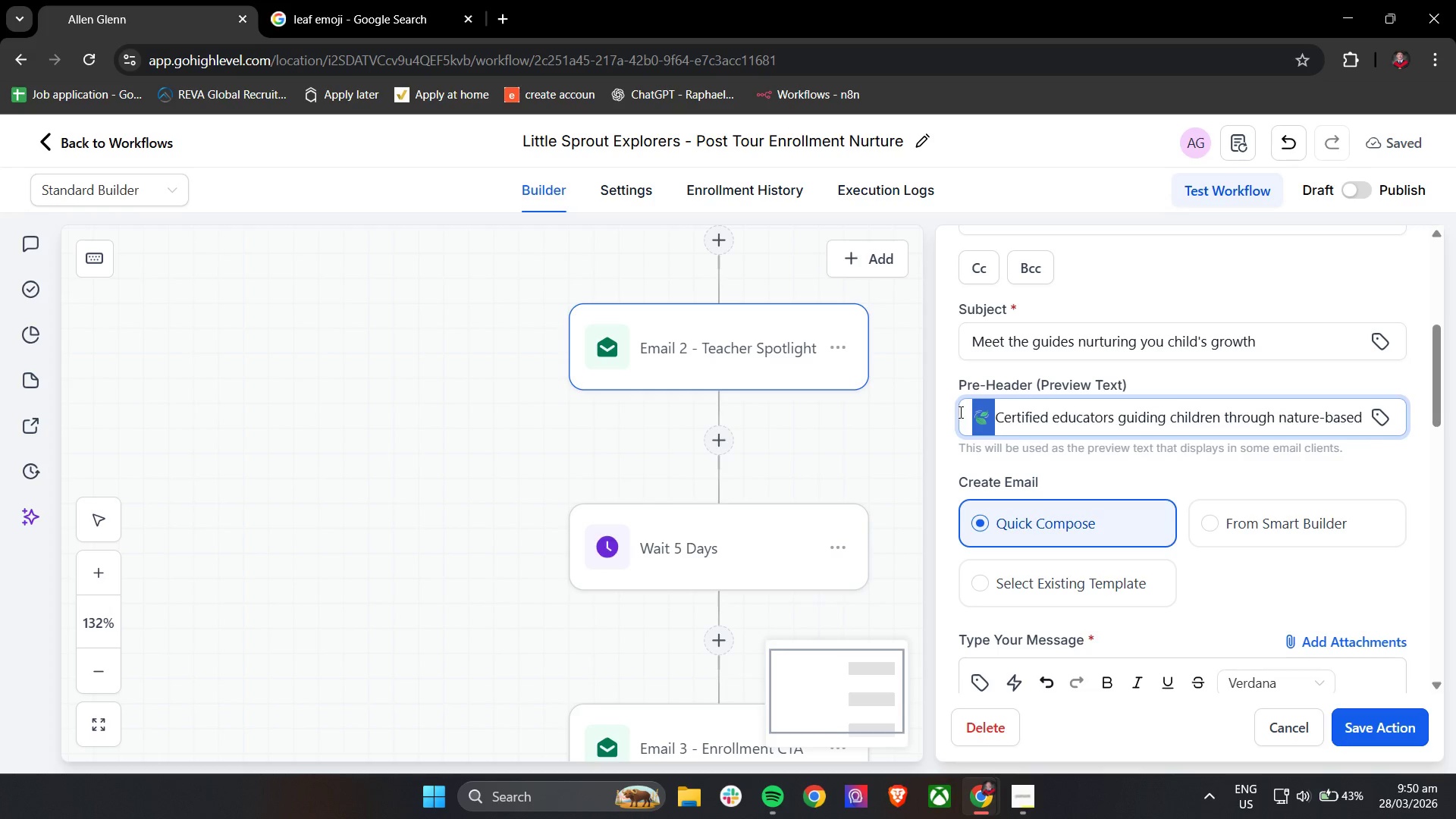 
key(Control+C)
 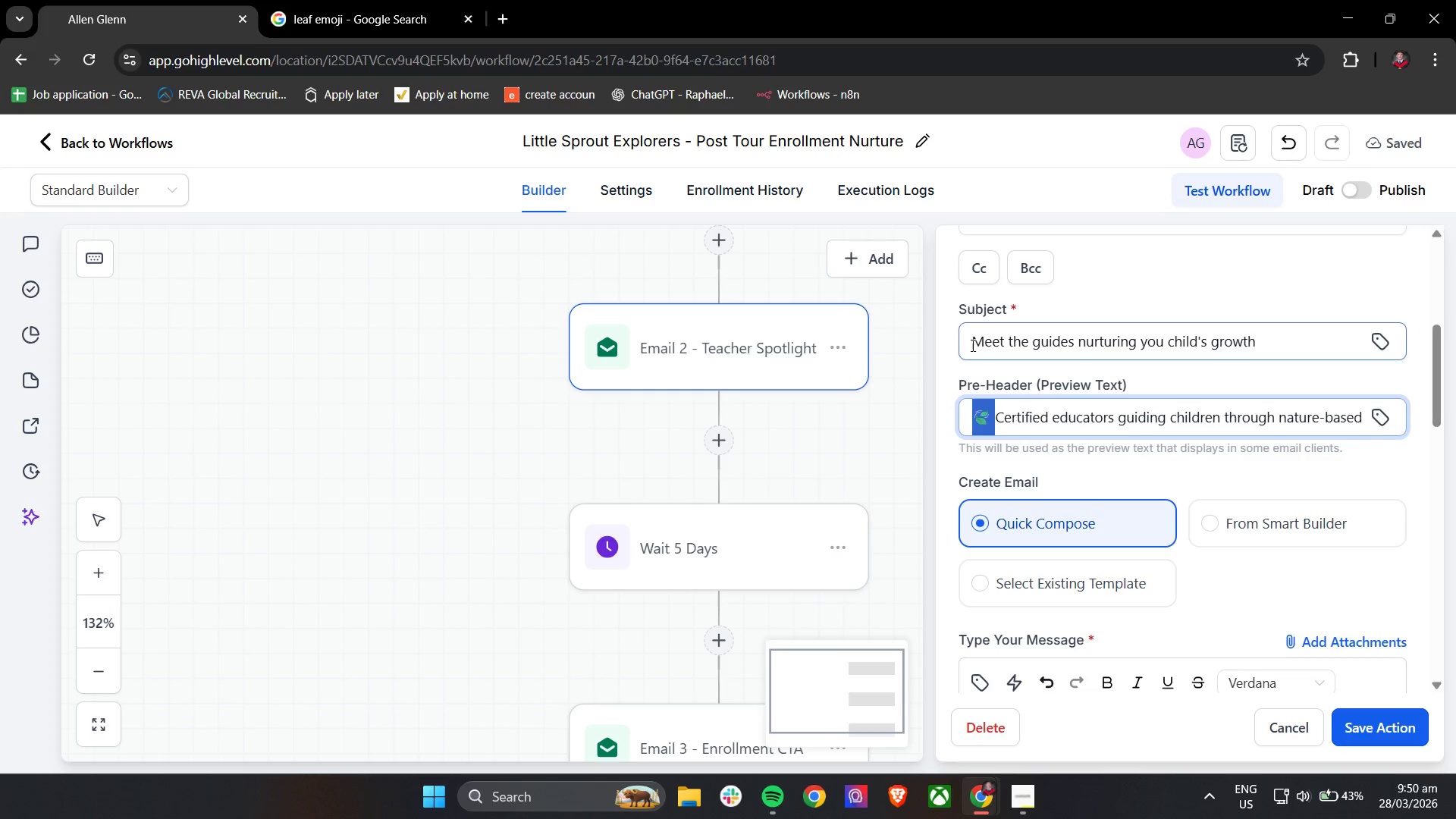 
key(Control+C)
 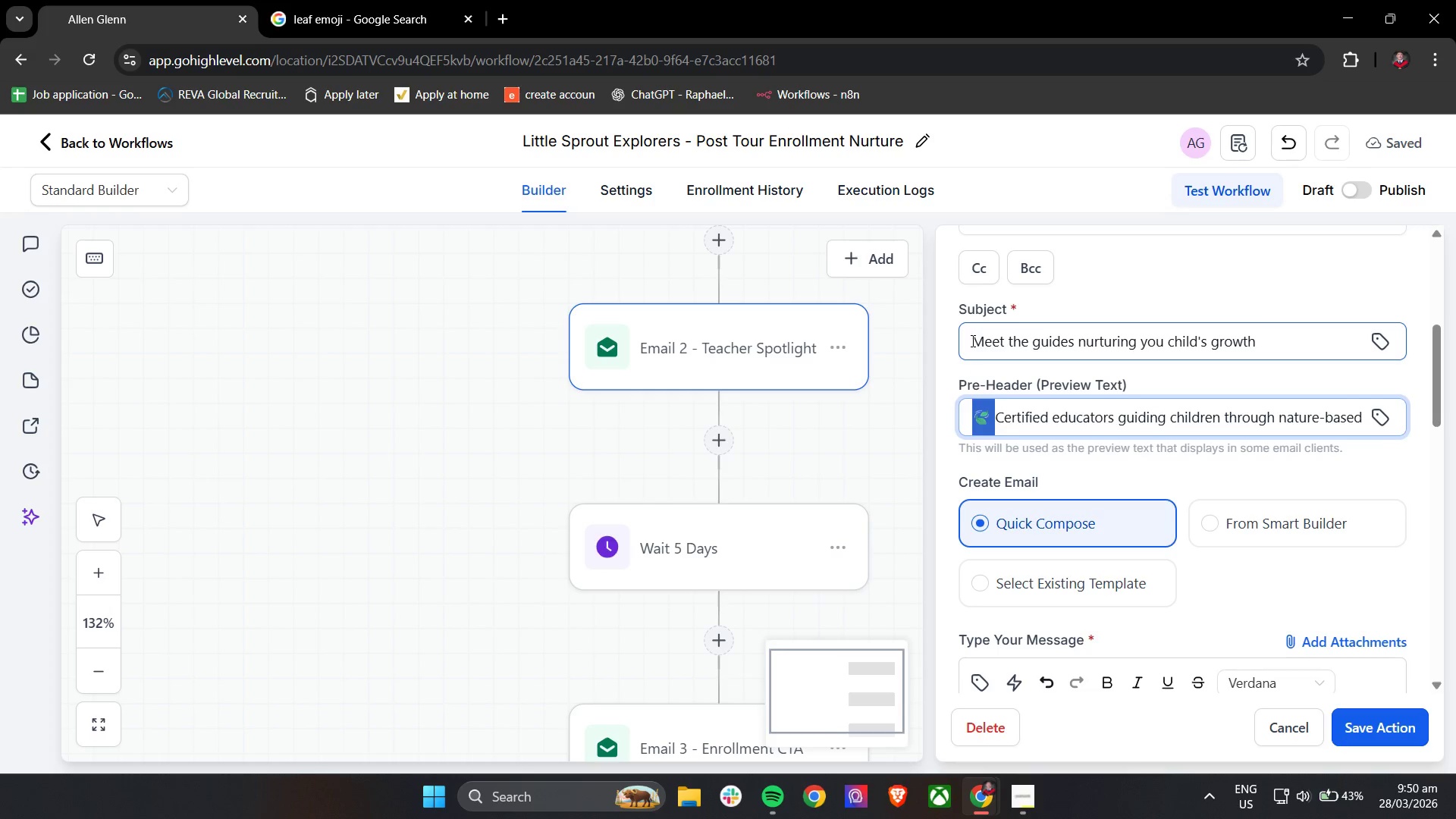 
left_click([971, 340])
 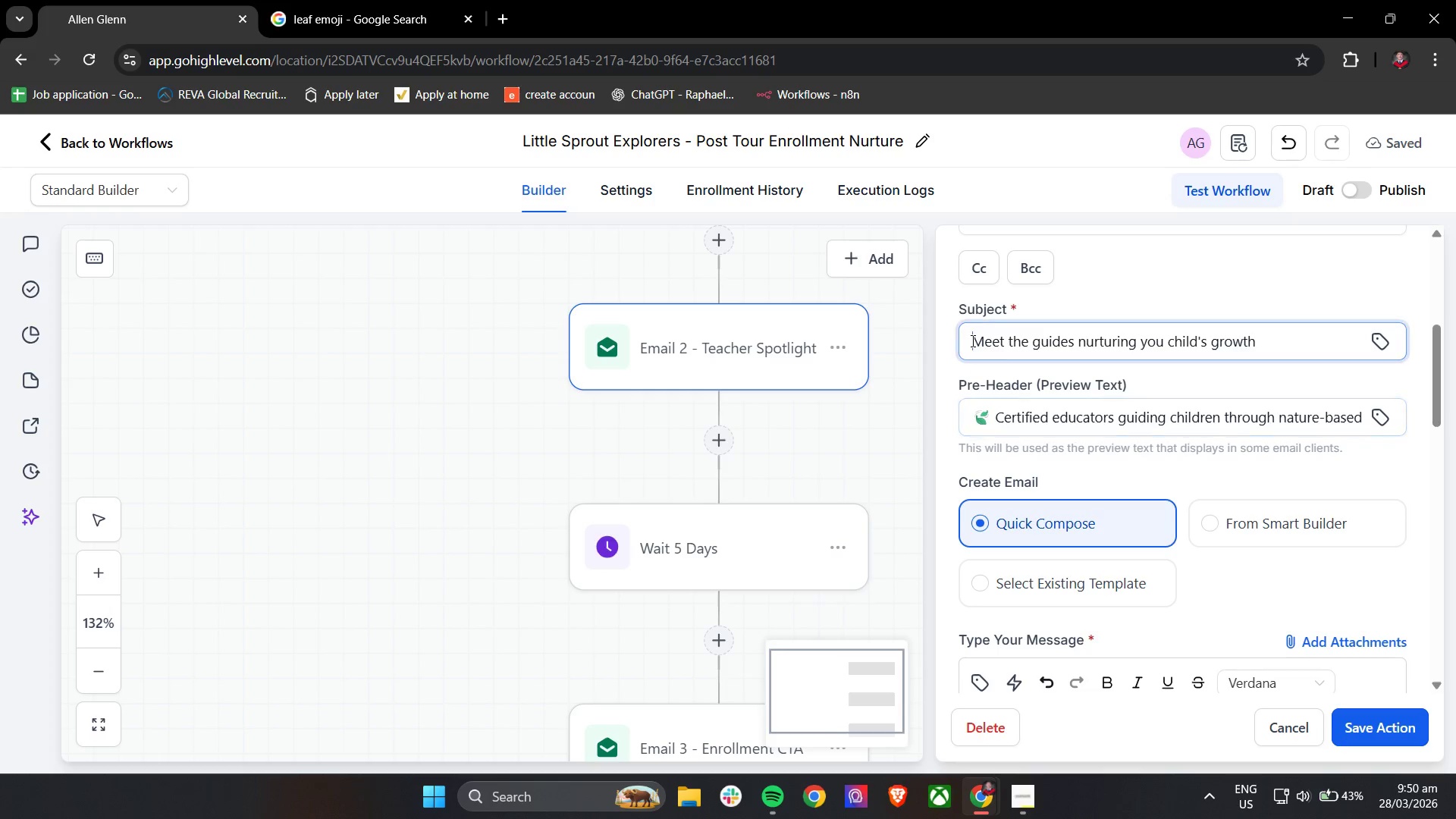 
key(Control+ControlLeft)
 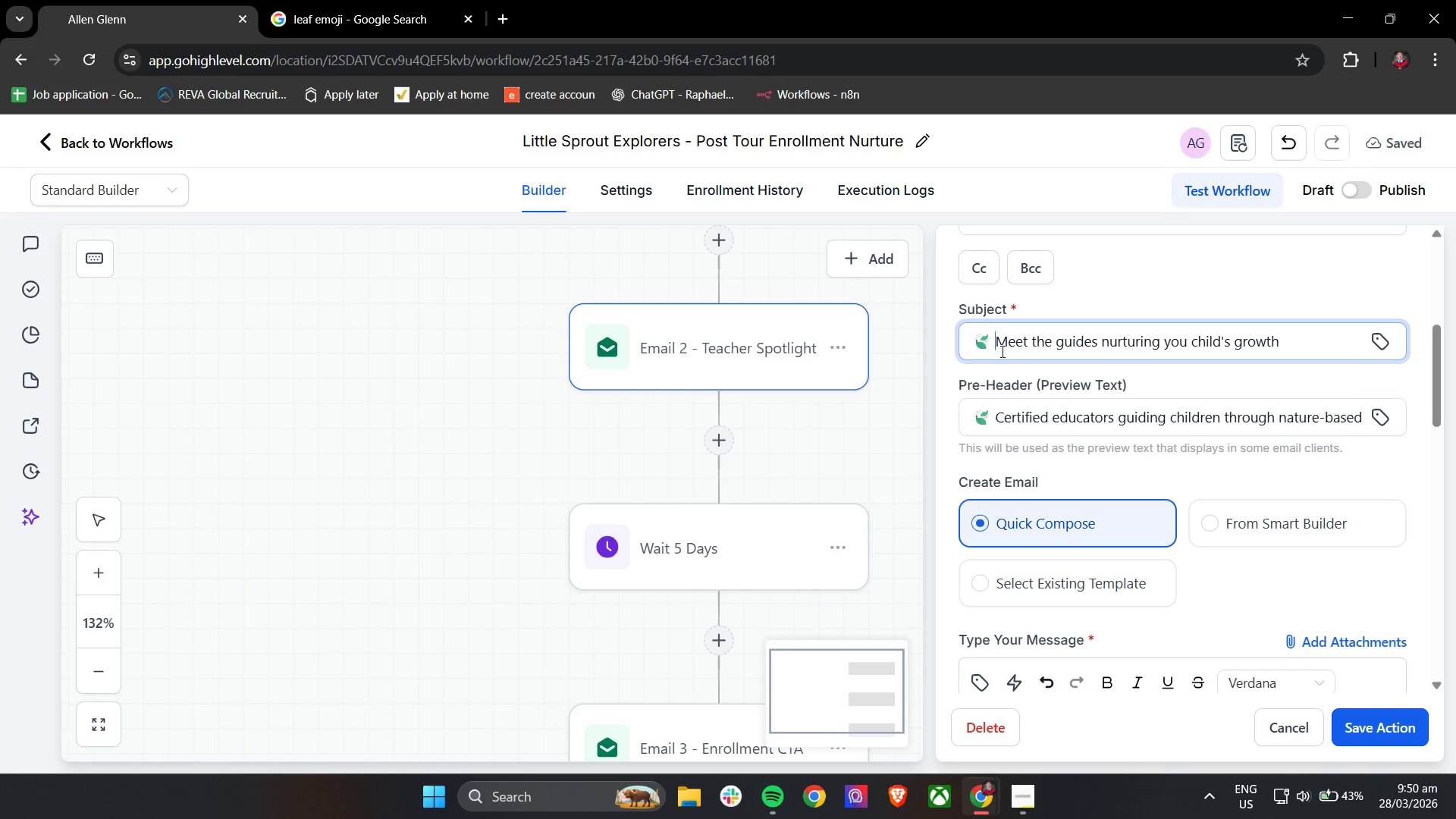 
key(Control+V)
 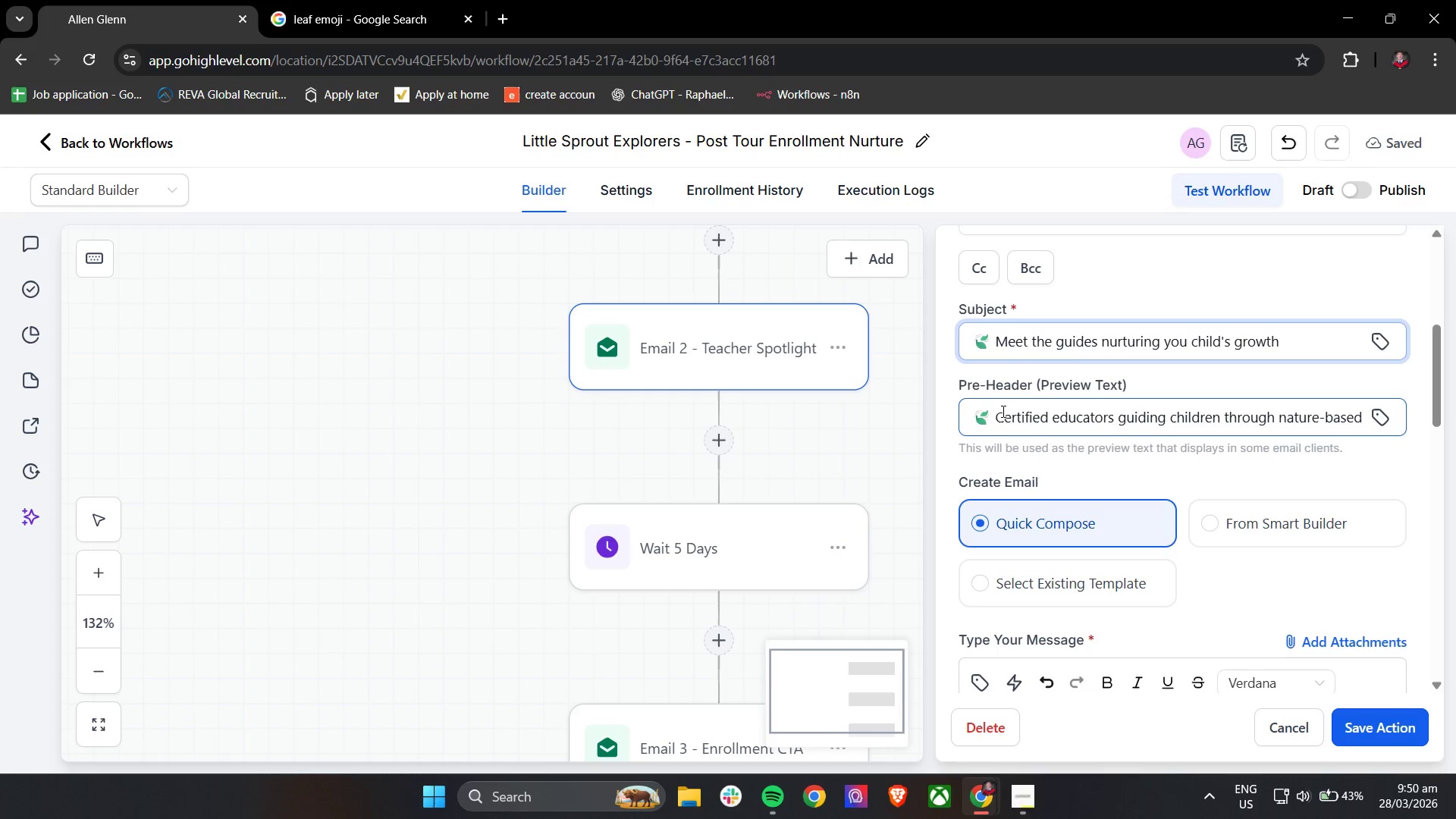 
left_click_drag(start_coordinate=[997, 414], to_coordinate=[997, 419])
 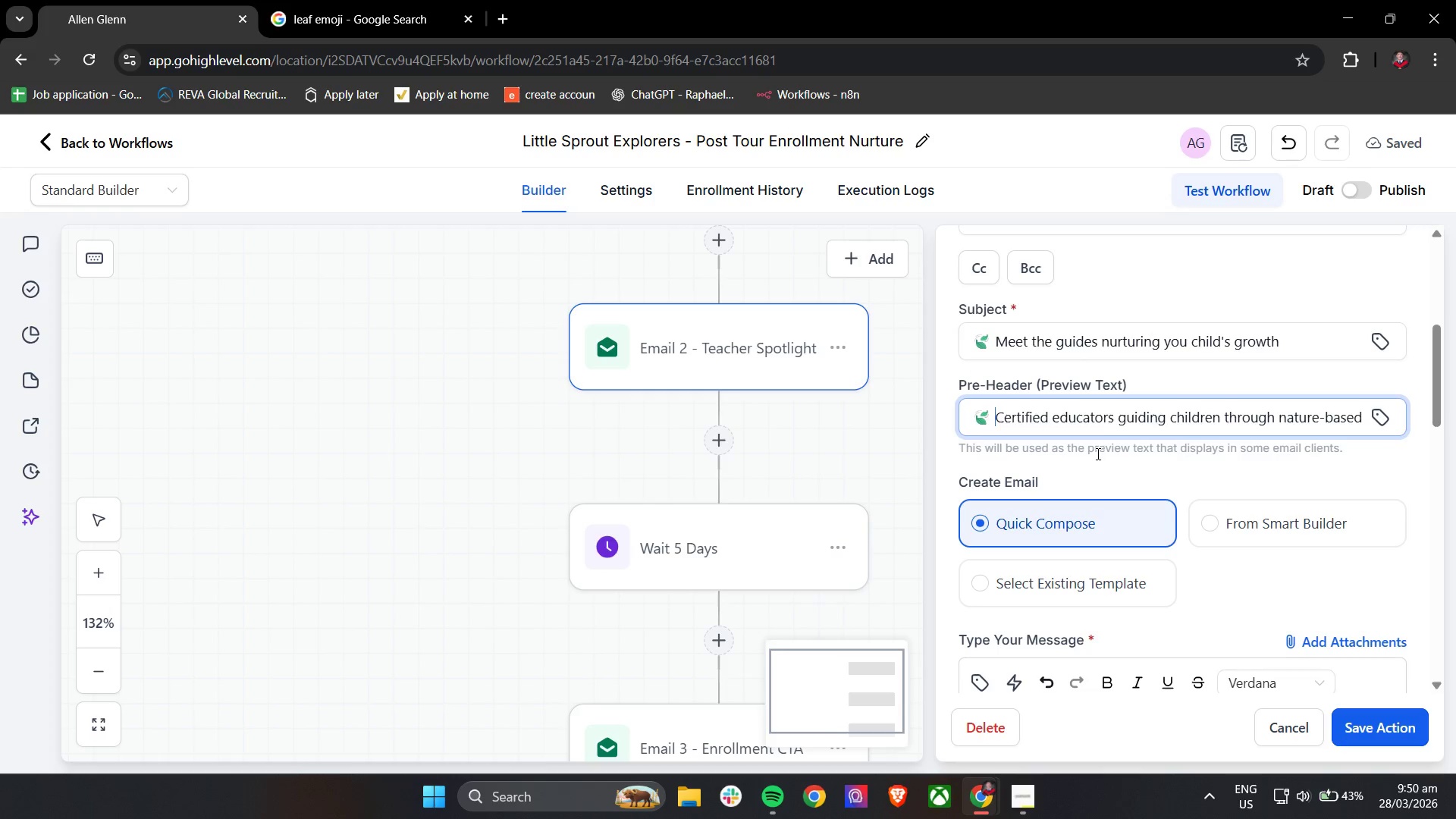 
key(Backspace)
 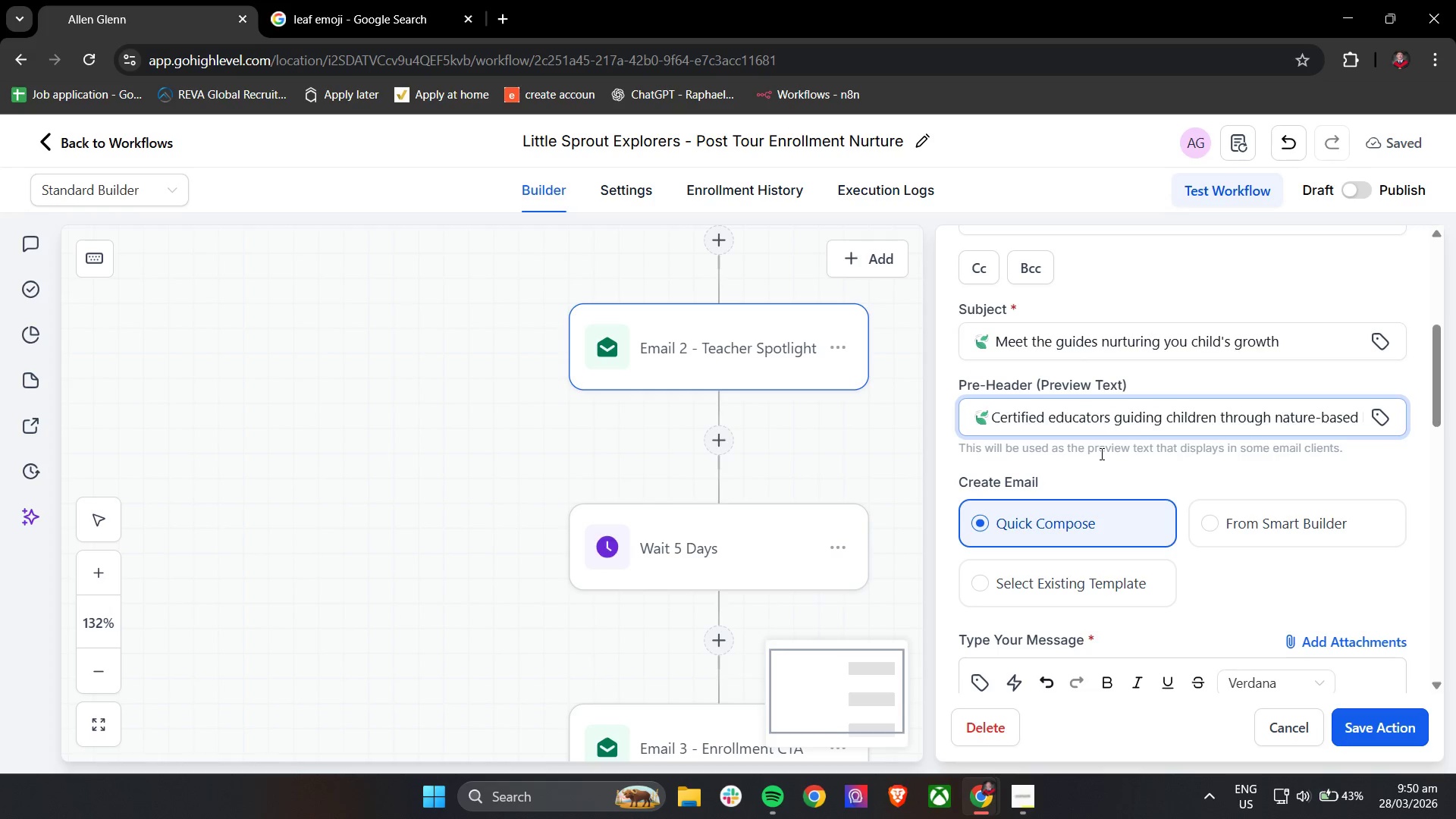 
key(Backspace)
 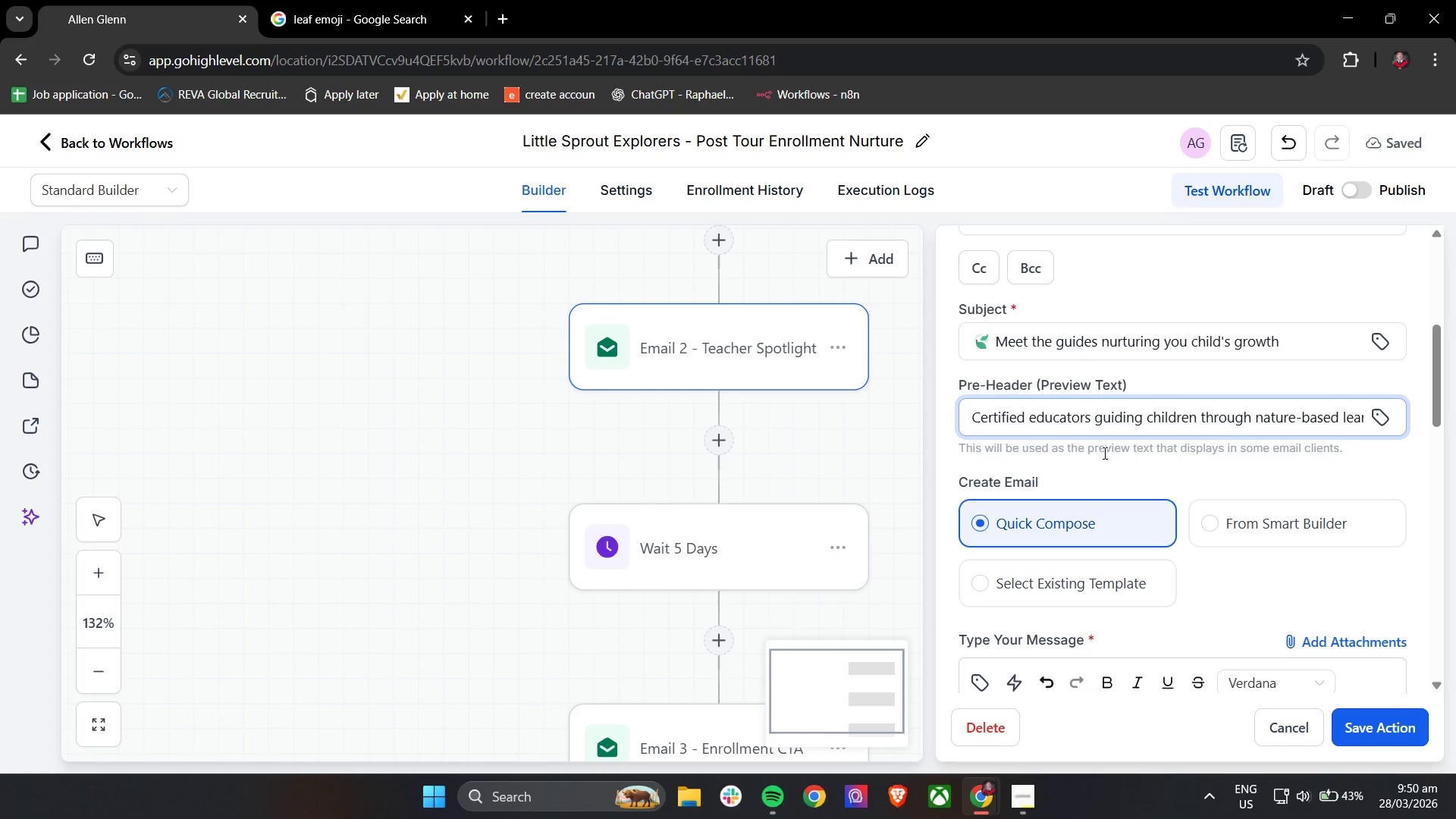 
key(Backspace)
 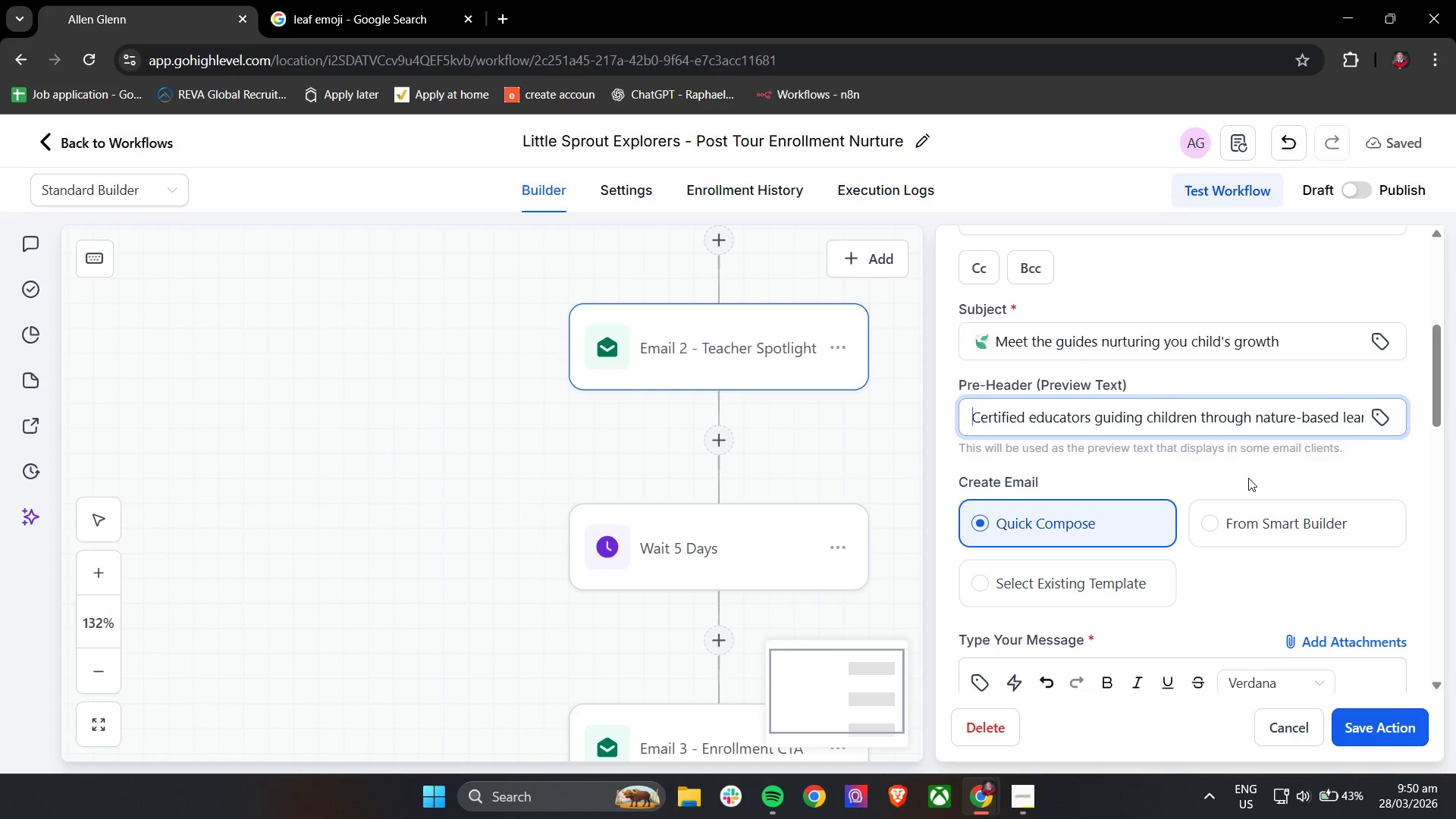 
left_click([1248, 478])
 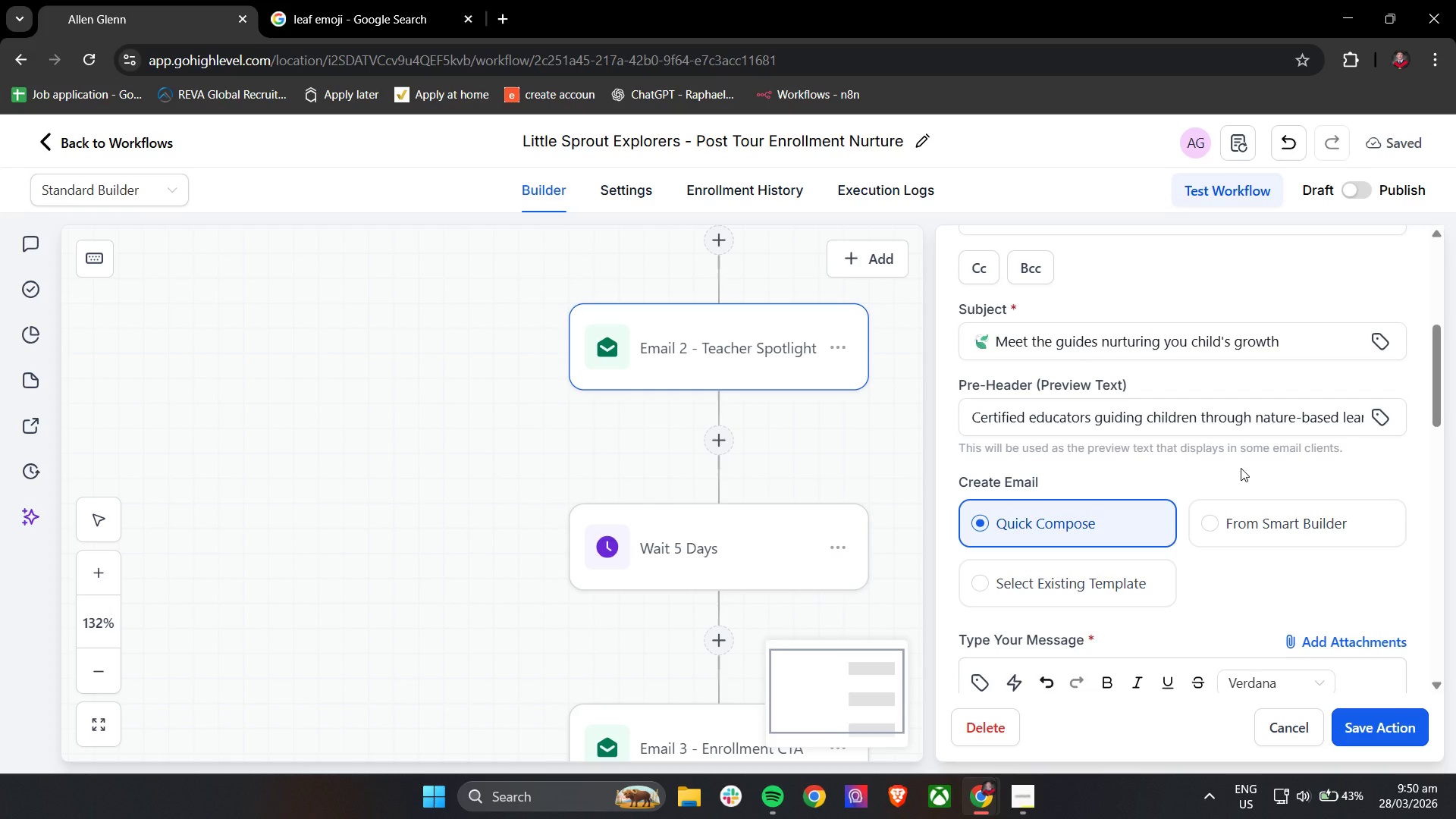 
wait(8.33)
 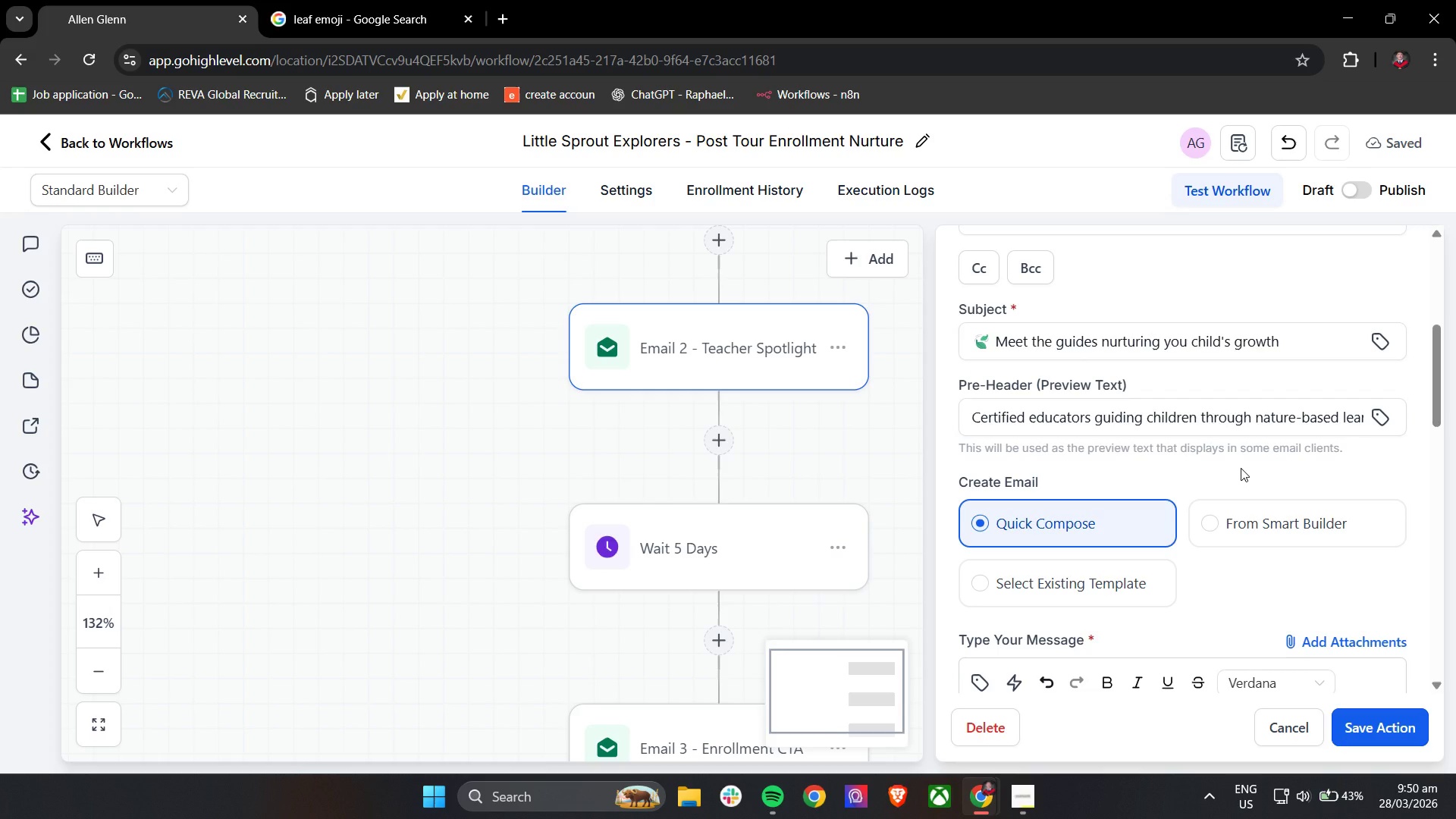 
scroll: coordinate [1134, 560], scroll_direction: down, amount: 9.0
 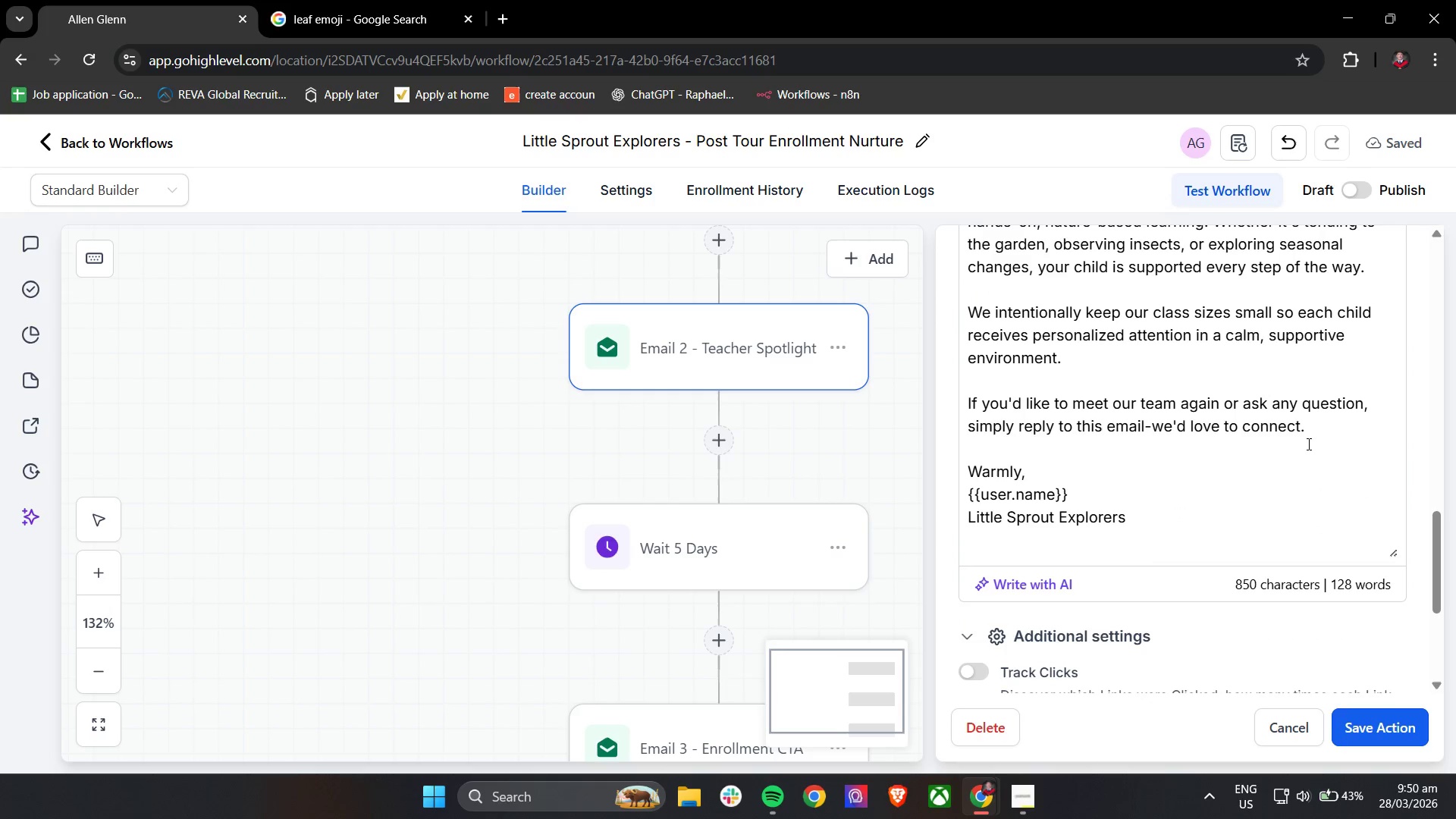 
left_click([1312, 435])
 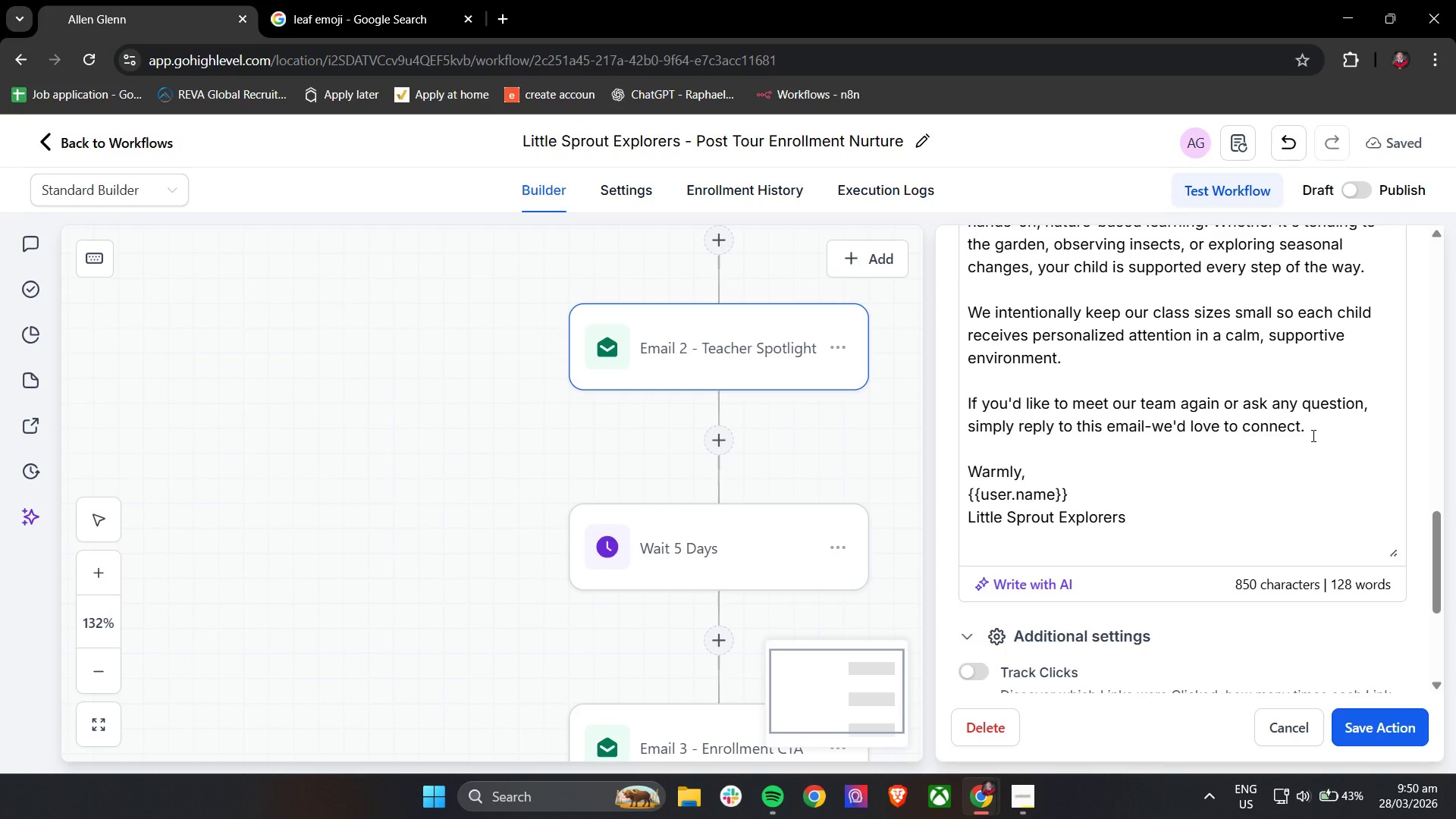 
key(Enter)
 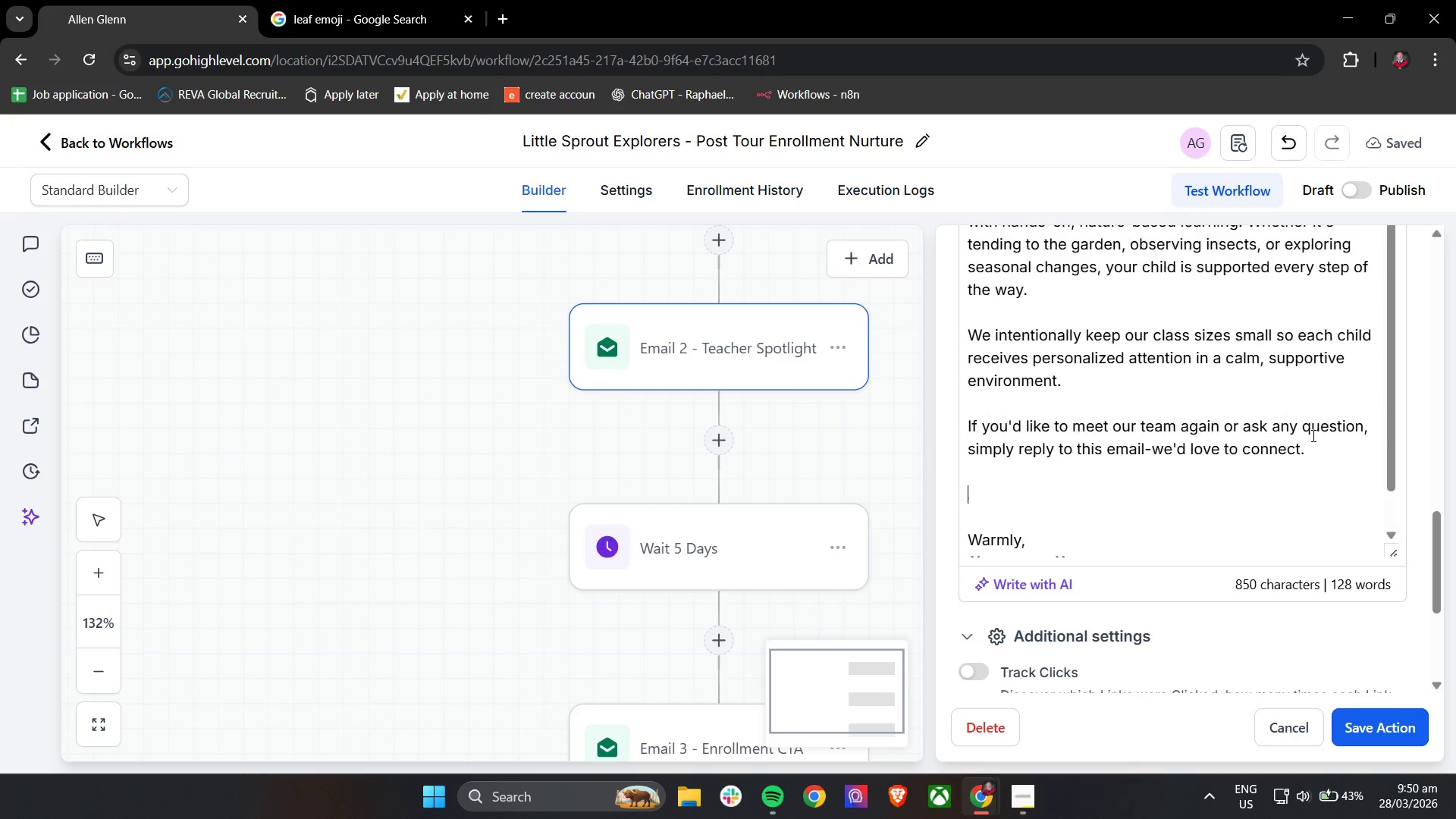 
key(Enter)
 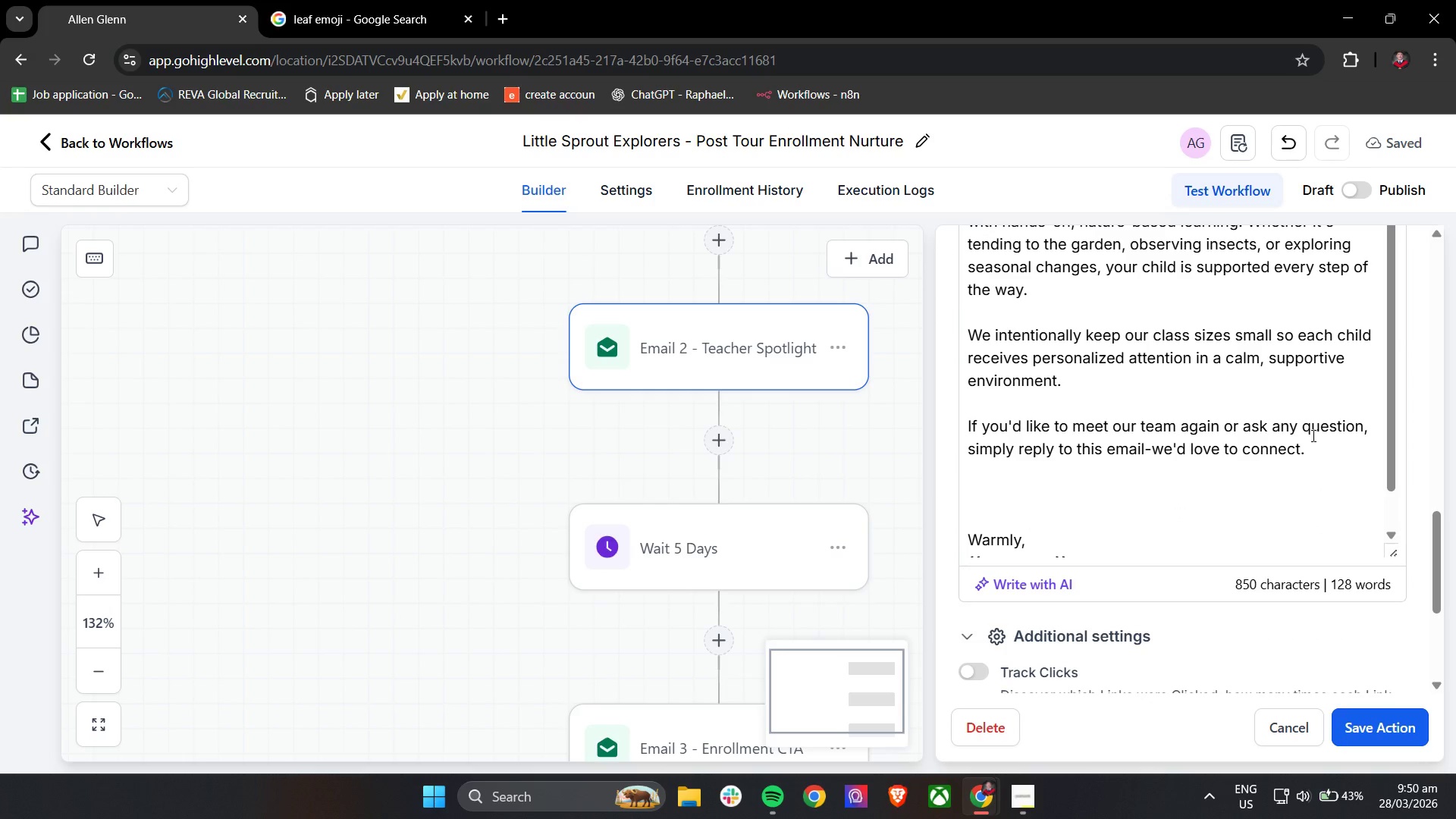 
type(Learn mpre)
key(Backspace)
key(Backspace)
key(Backspace)
type(ore about enrollment here: https://expam)
key(Backspace)
key(Backspace)
key(Backspace)
type(ample.com/enroll)
 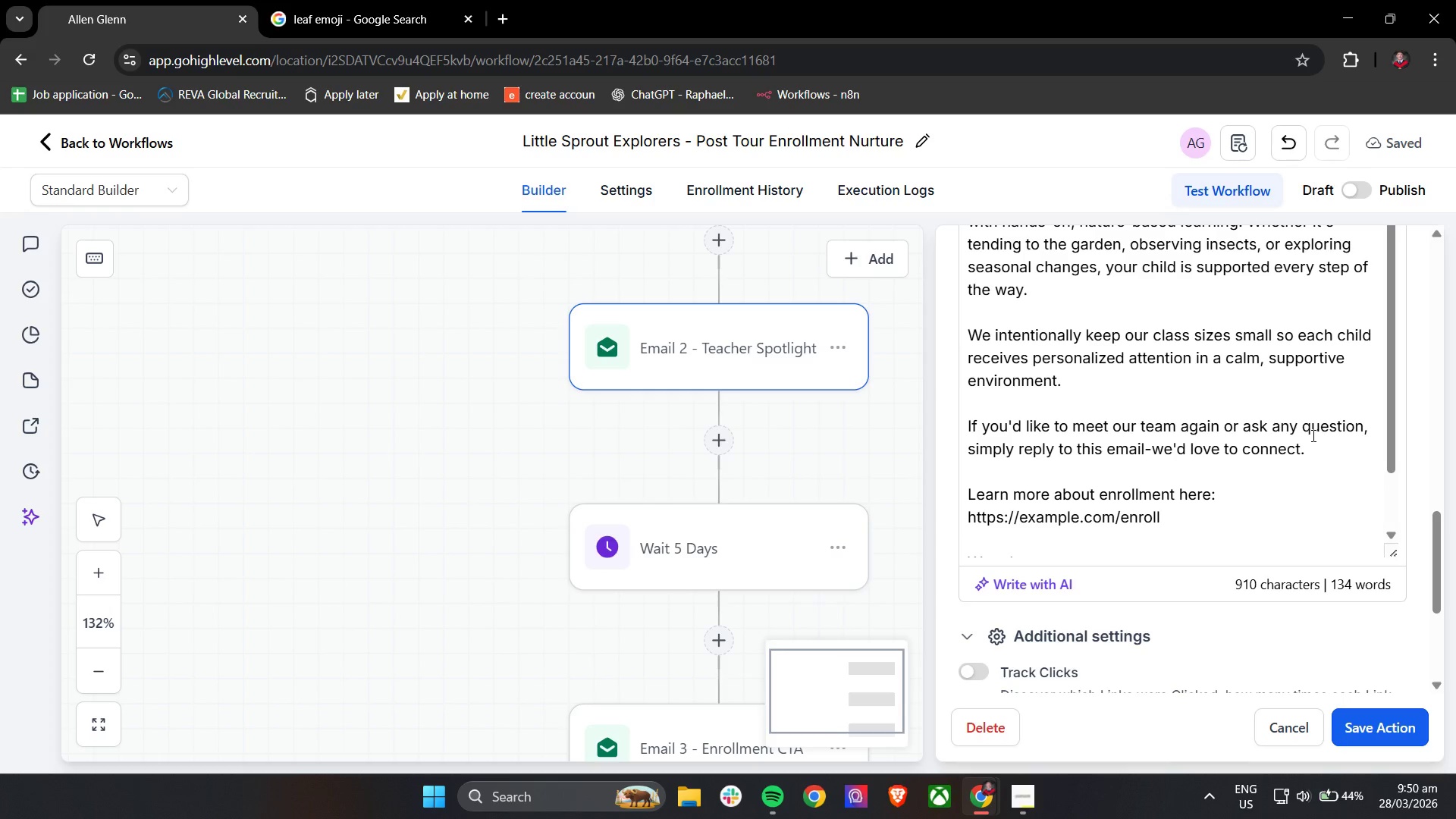 
wait(19.47)
 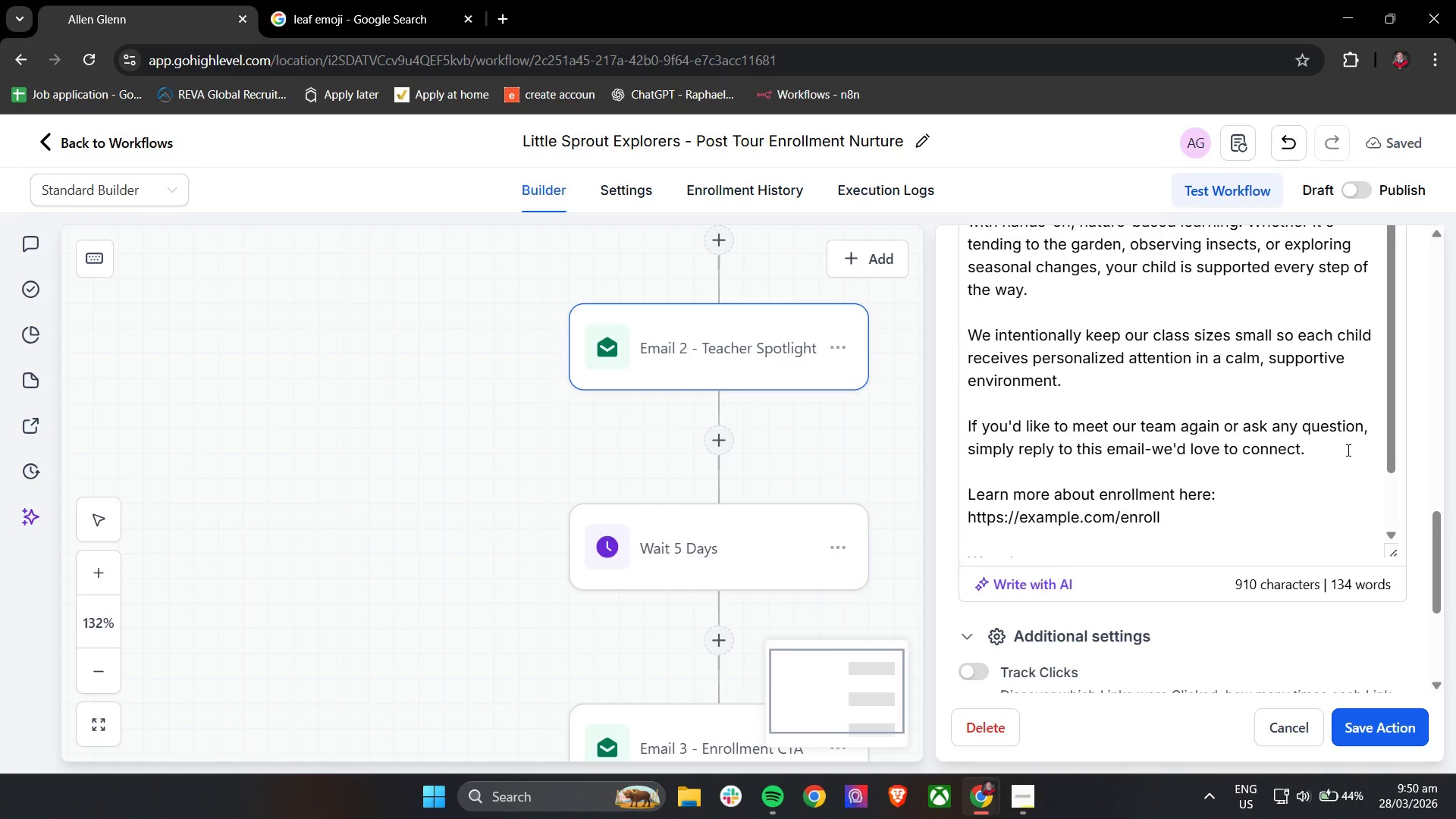 
scroll: coordinate [1195, 520], scroll_direction: down, amount: 2.0
 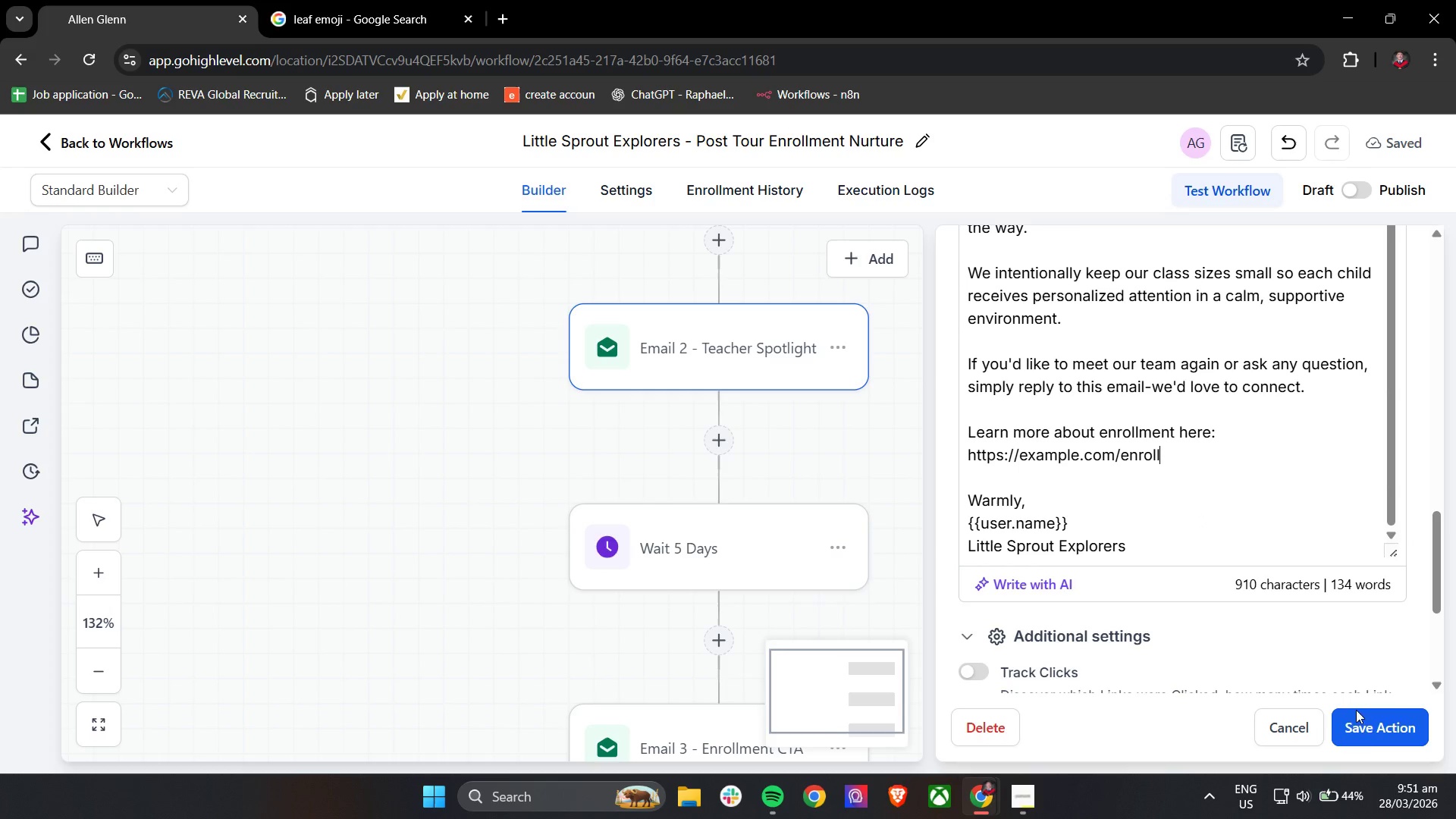 
left_click([1363, 731])
 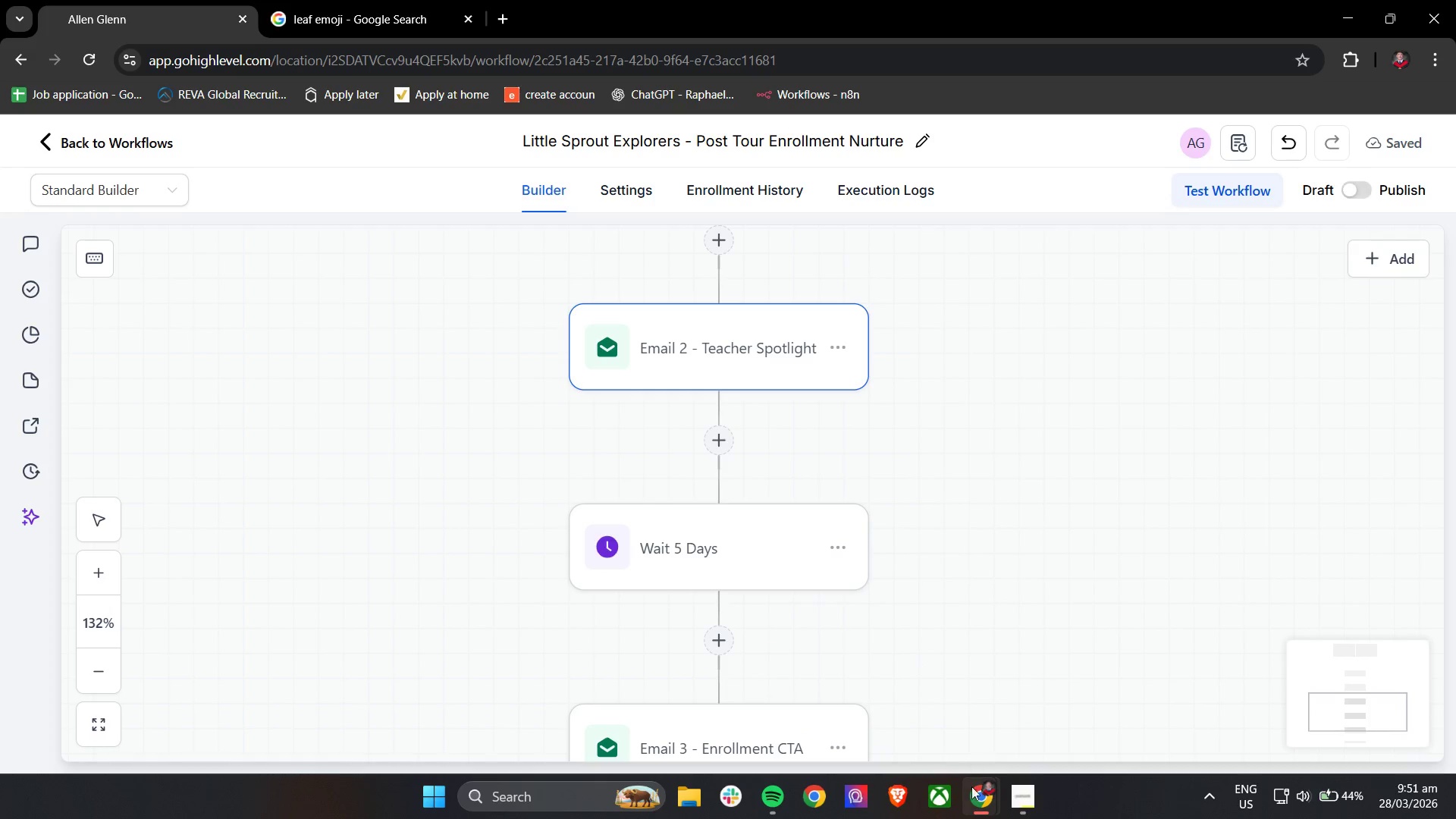 
left_click([1015, 802])